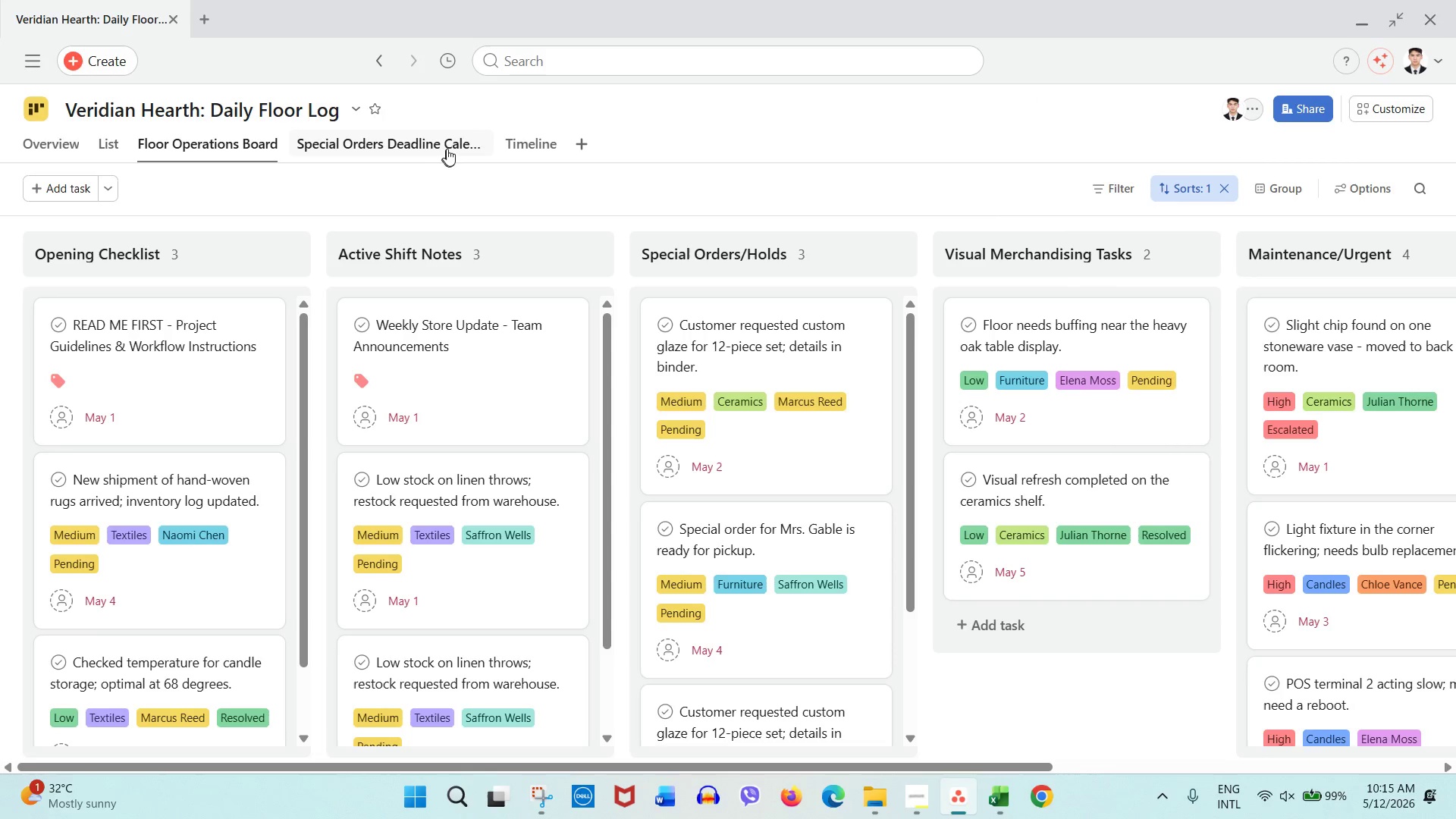 
left_click([449, 146])
 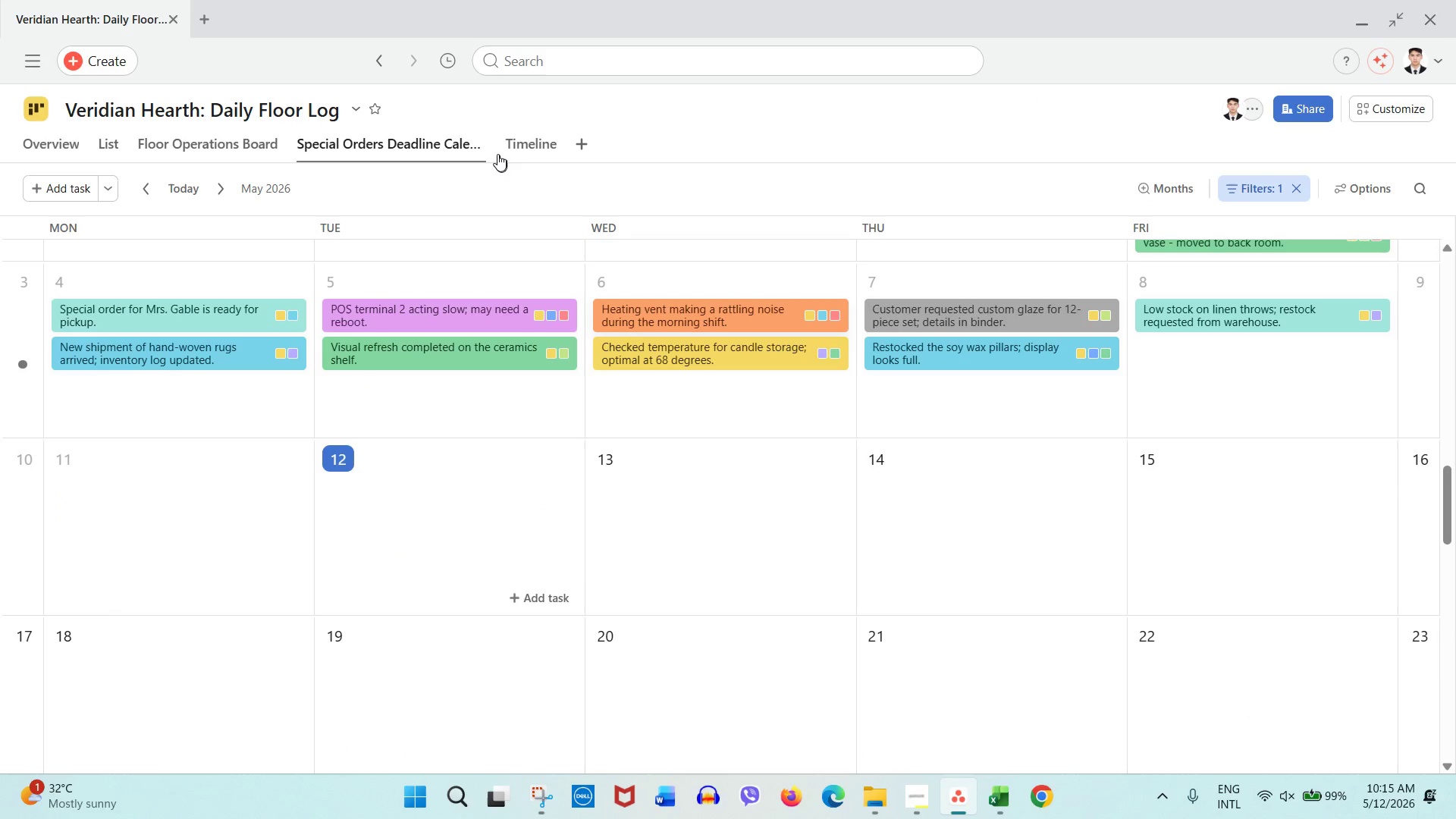 
left_click([515, 138])
 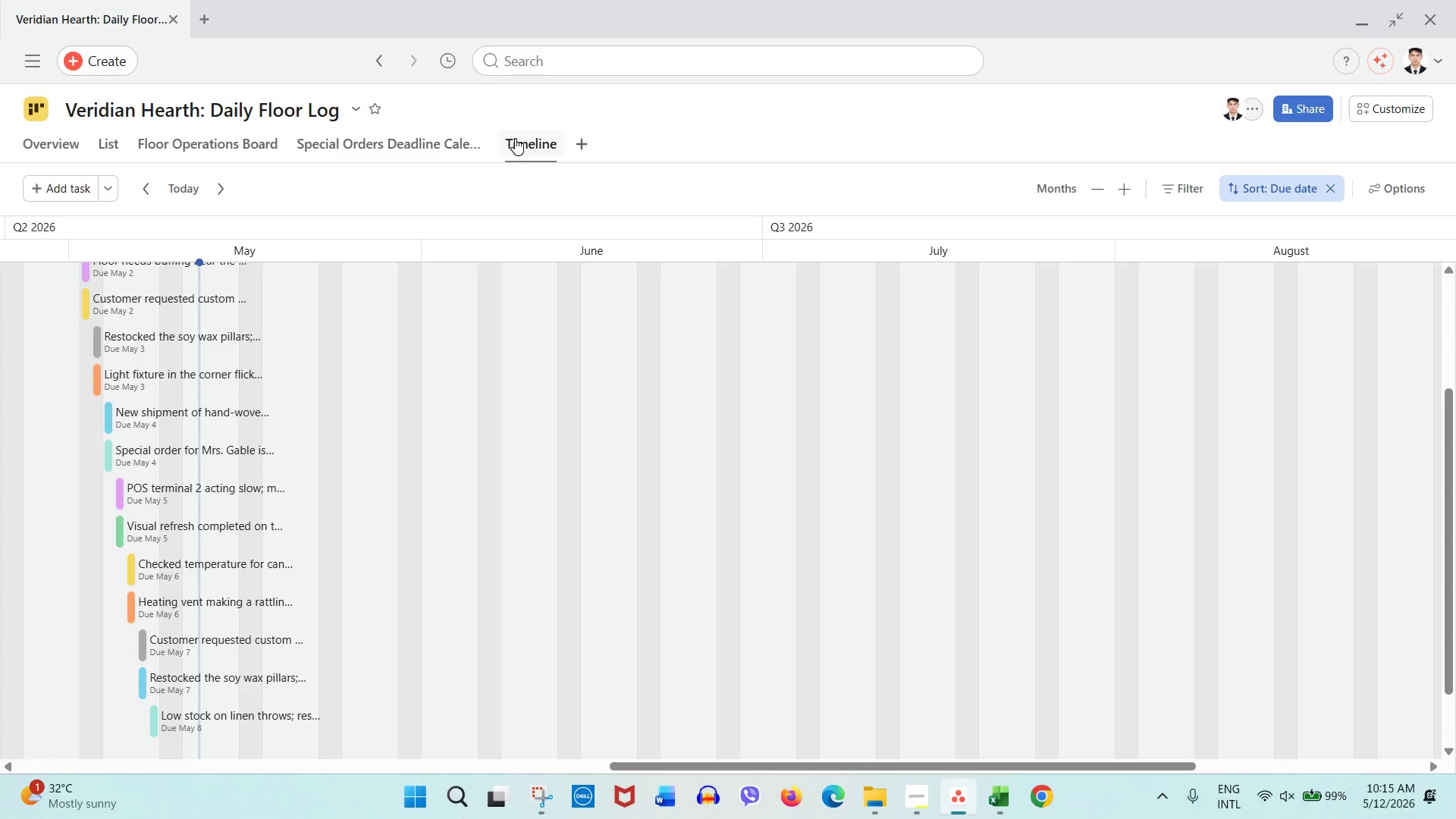 
wait(5.02)
 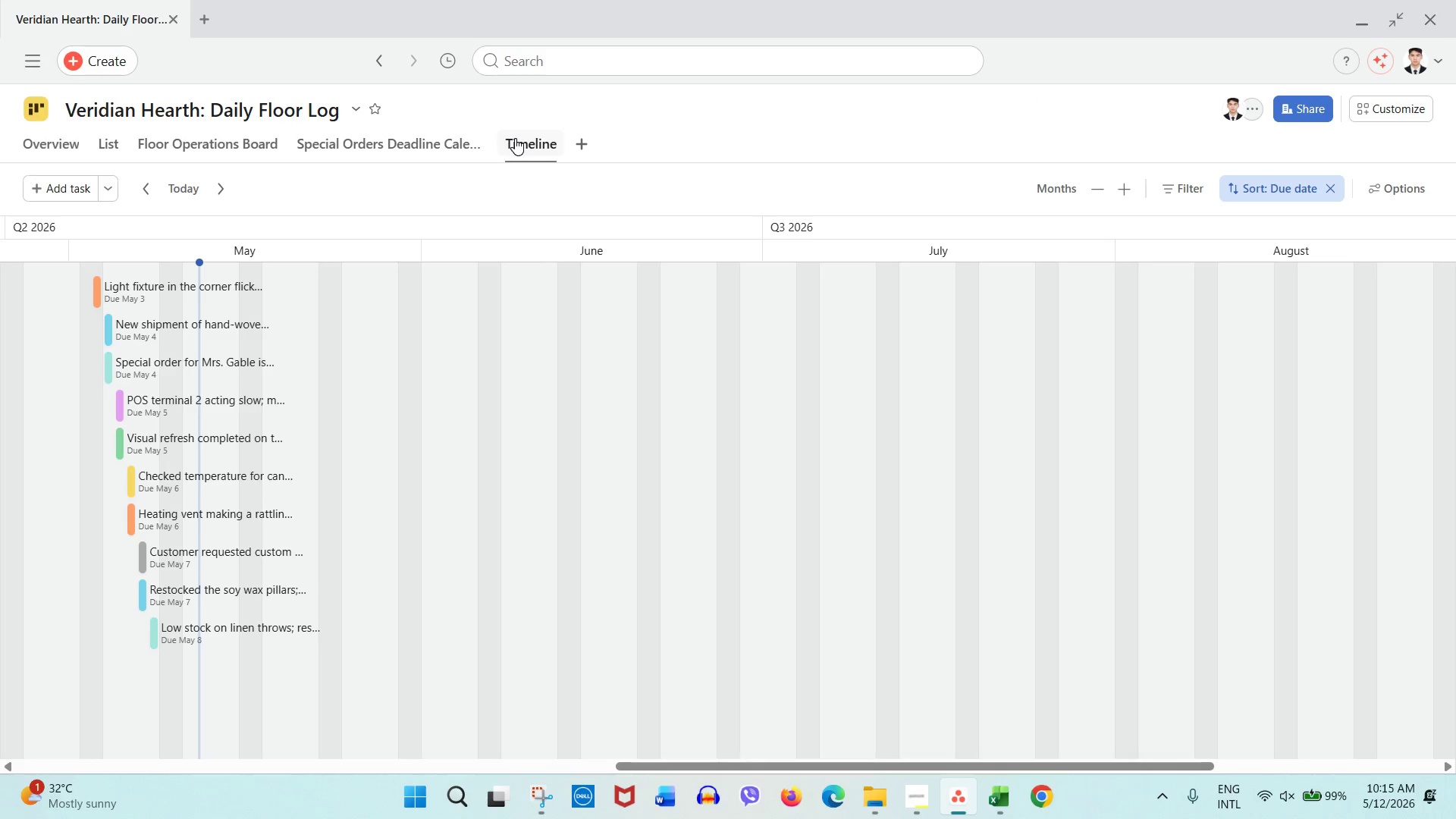 
left_click([231, 150])
 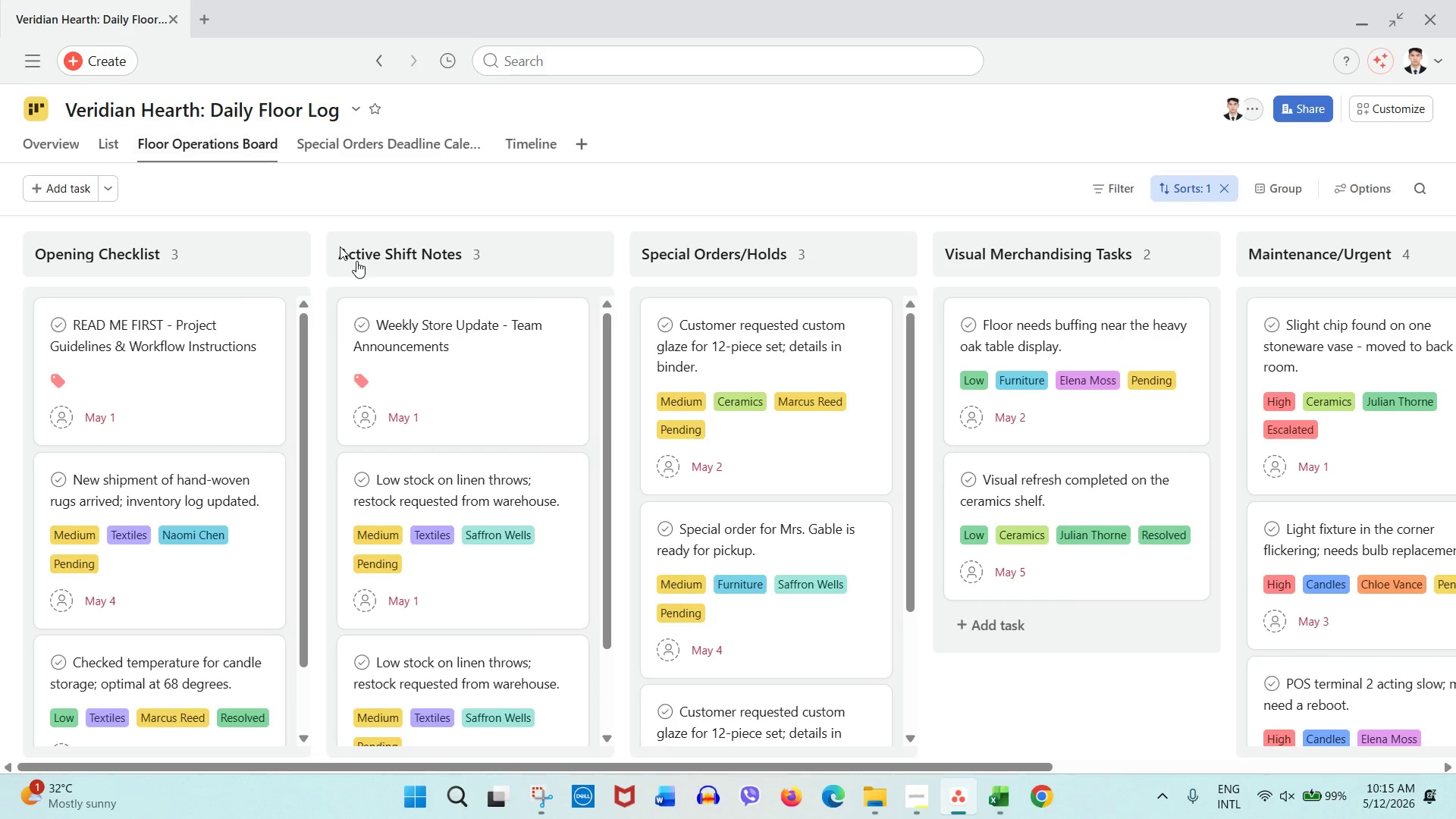 
left_click([472, 360])
 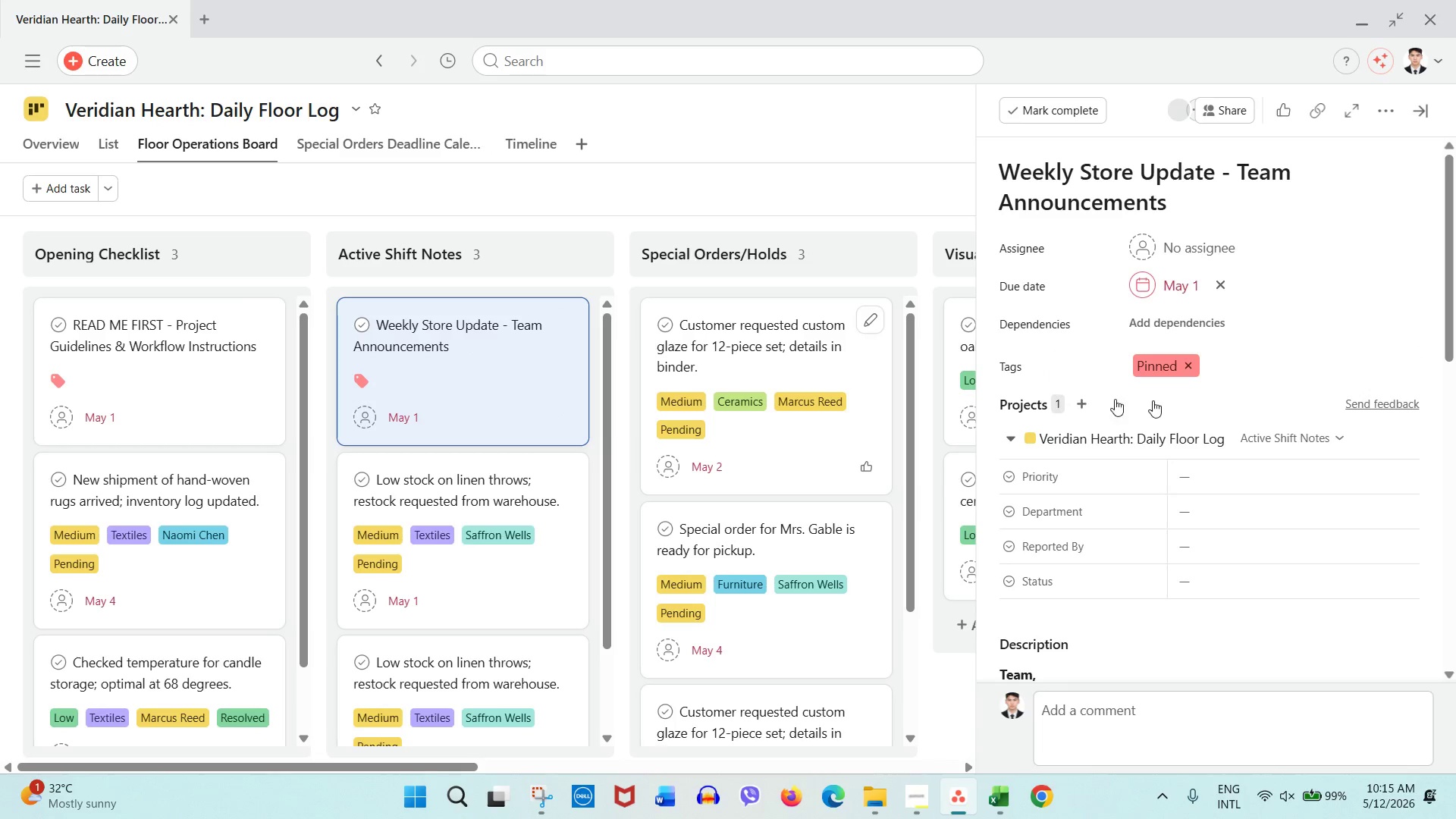 
scroll: coordinate [1260, 410], scroll_direction: down, amount: 5.0
 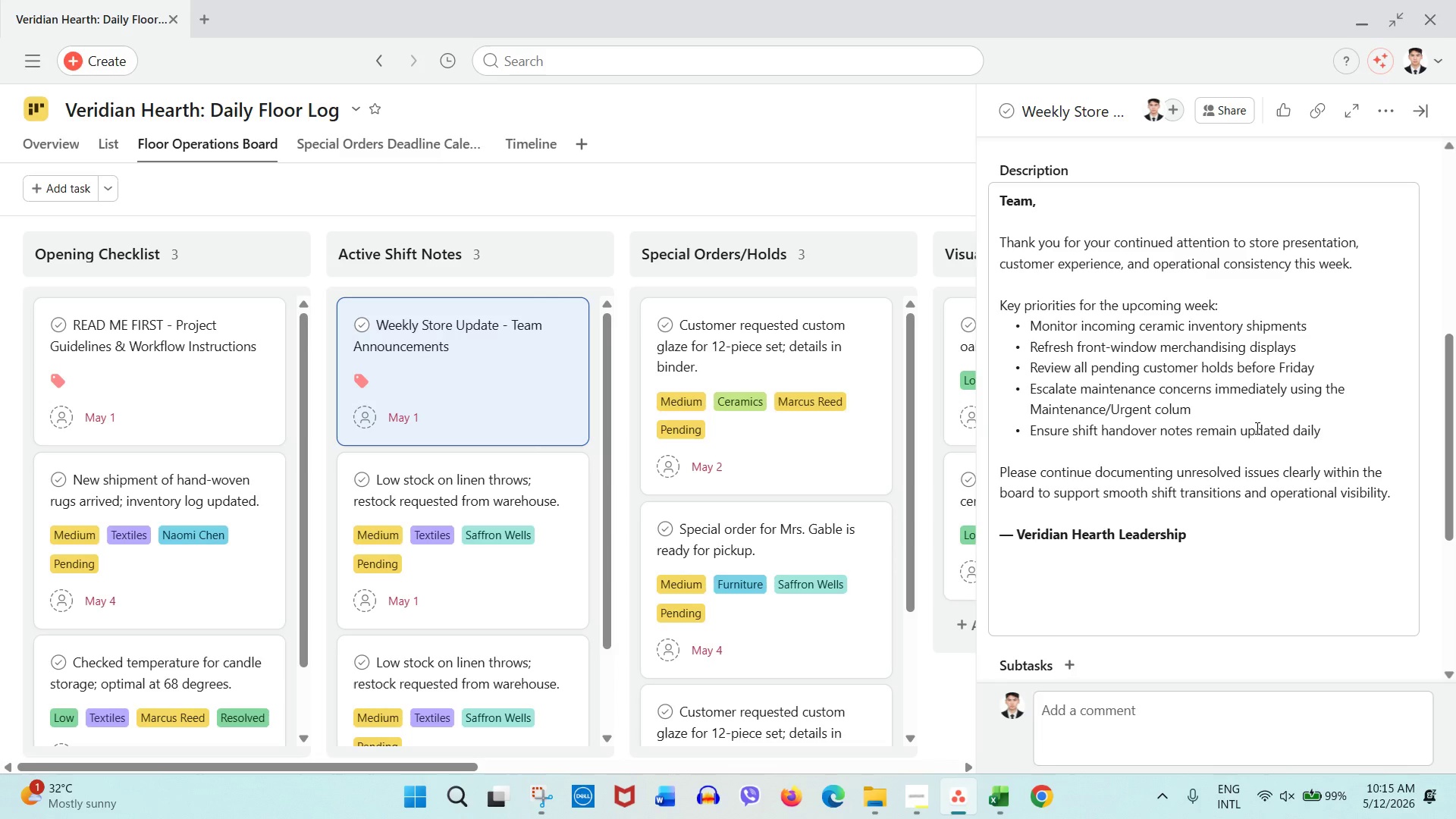 
scroll: coordinate [1256, 428], scroll_direction: up, amount: 1.0
 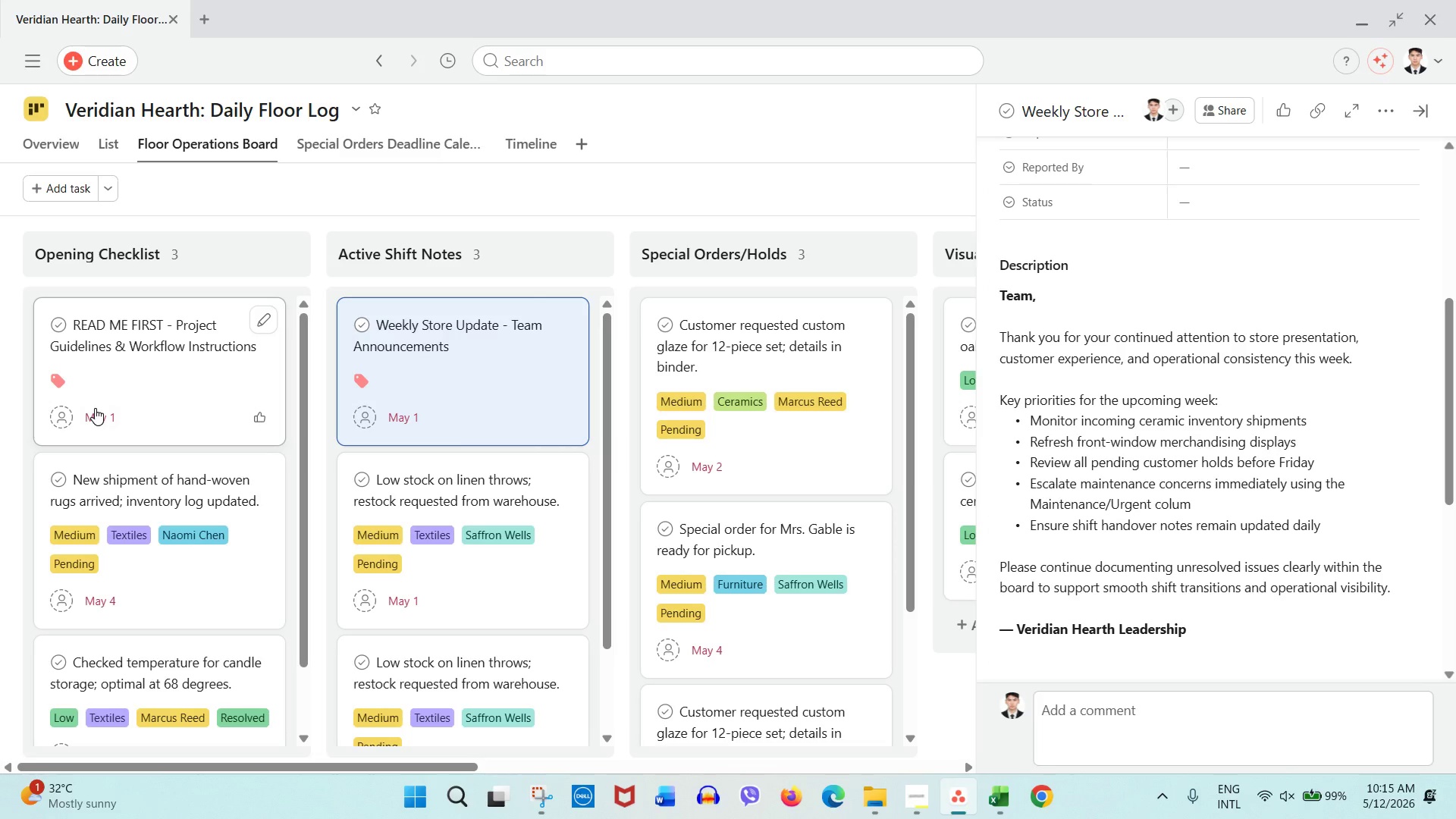 
left_click([172, 396])
 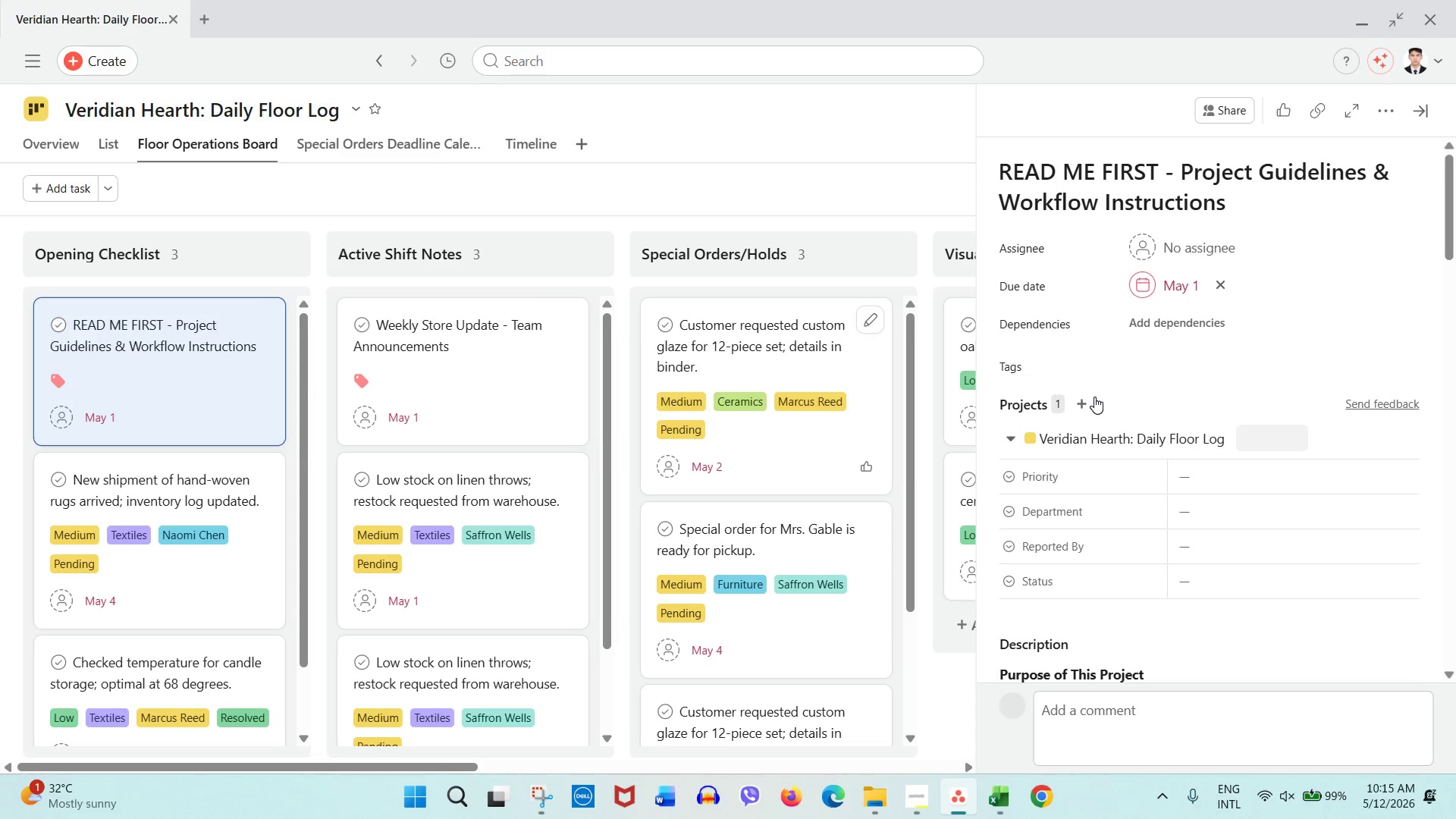 
scroll: coordinate [1104, 399], scroll_direction: down, amount: 17.0
 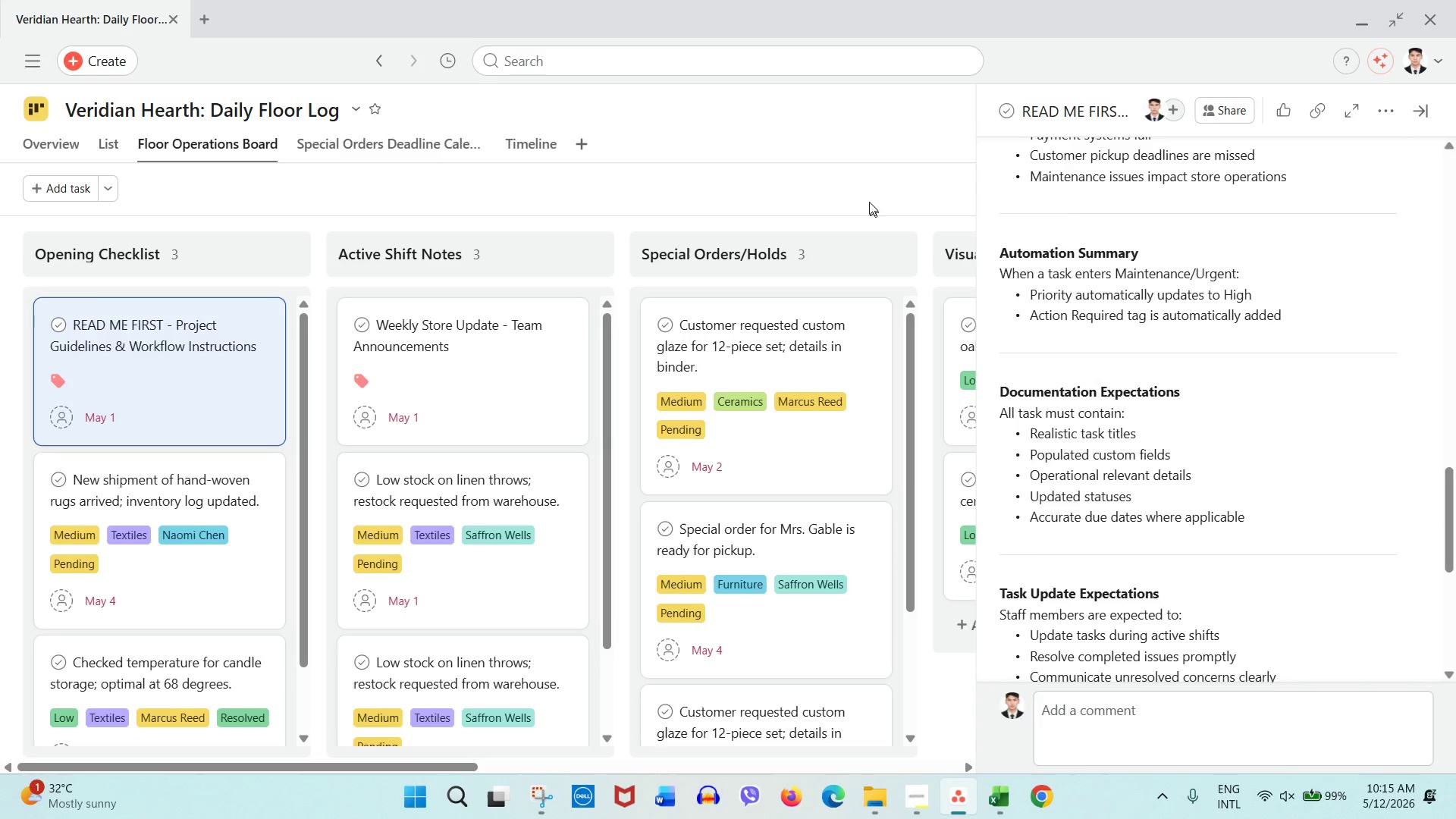 
left_click([869, 197])
 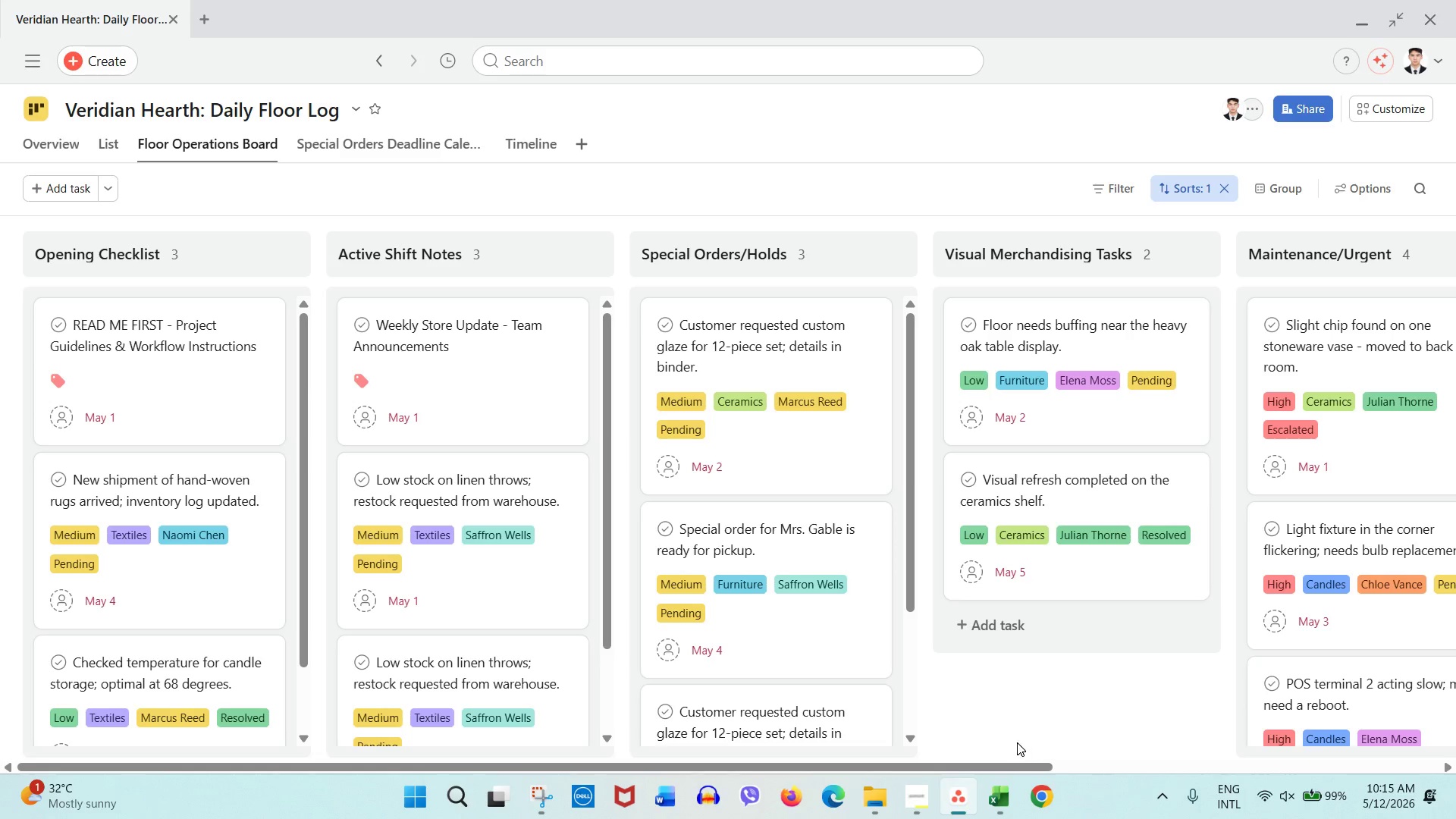 
left_click_drag(start_coordinate=[1009, 770], to_coordinate=[1336, 769])
 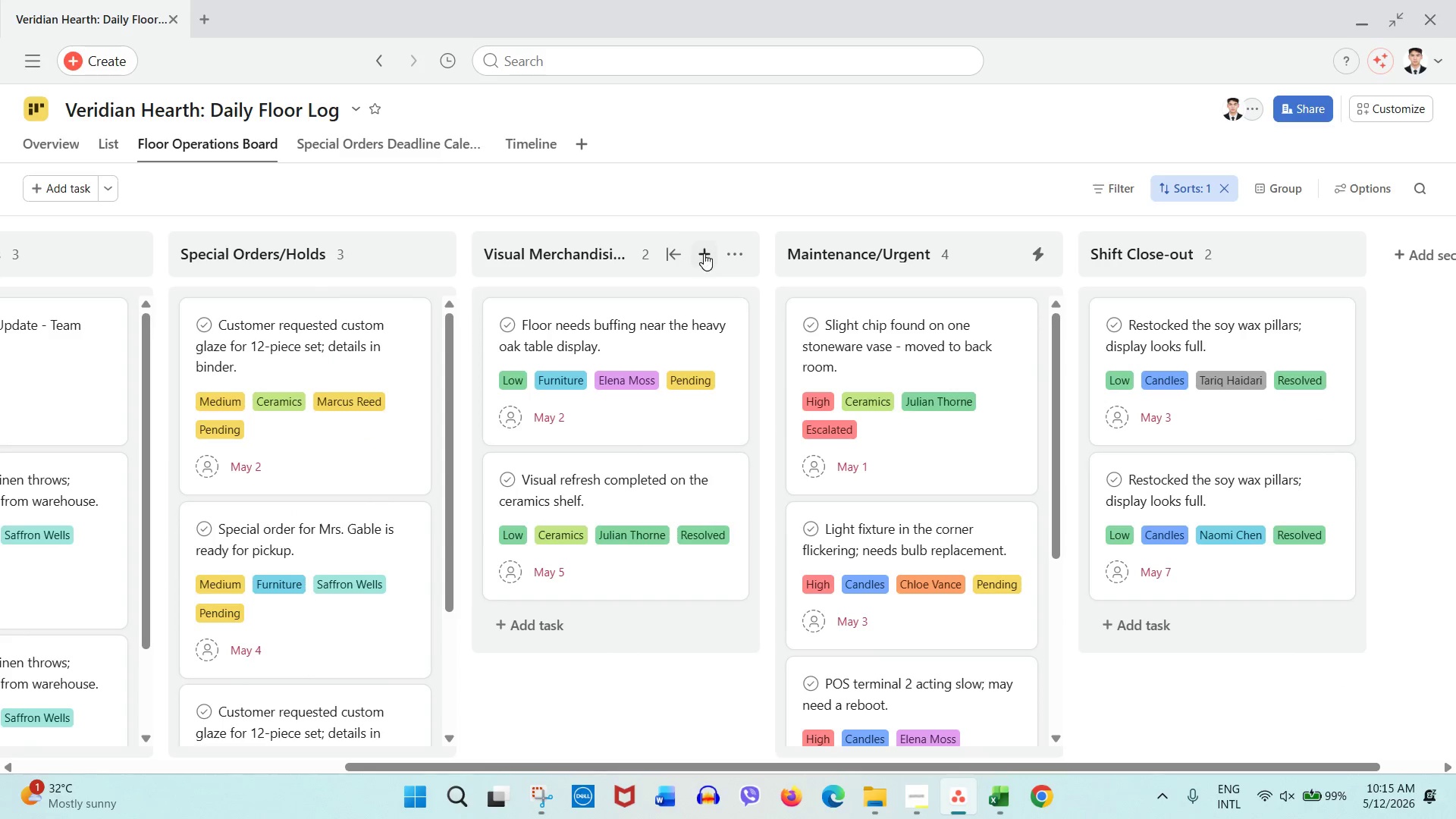 
left_click([704, 253])
 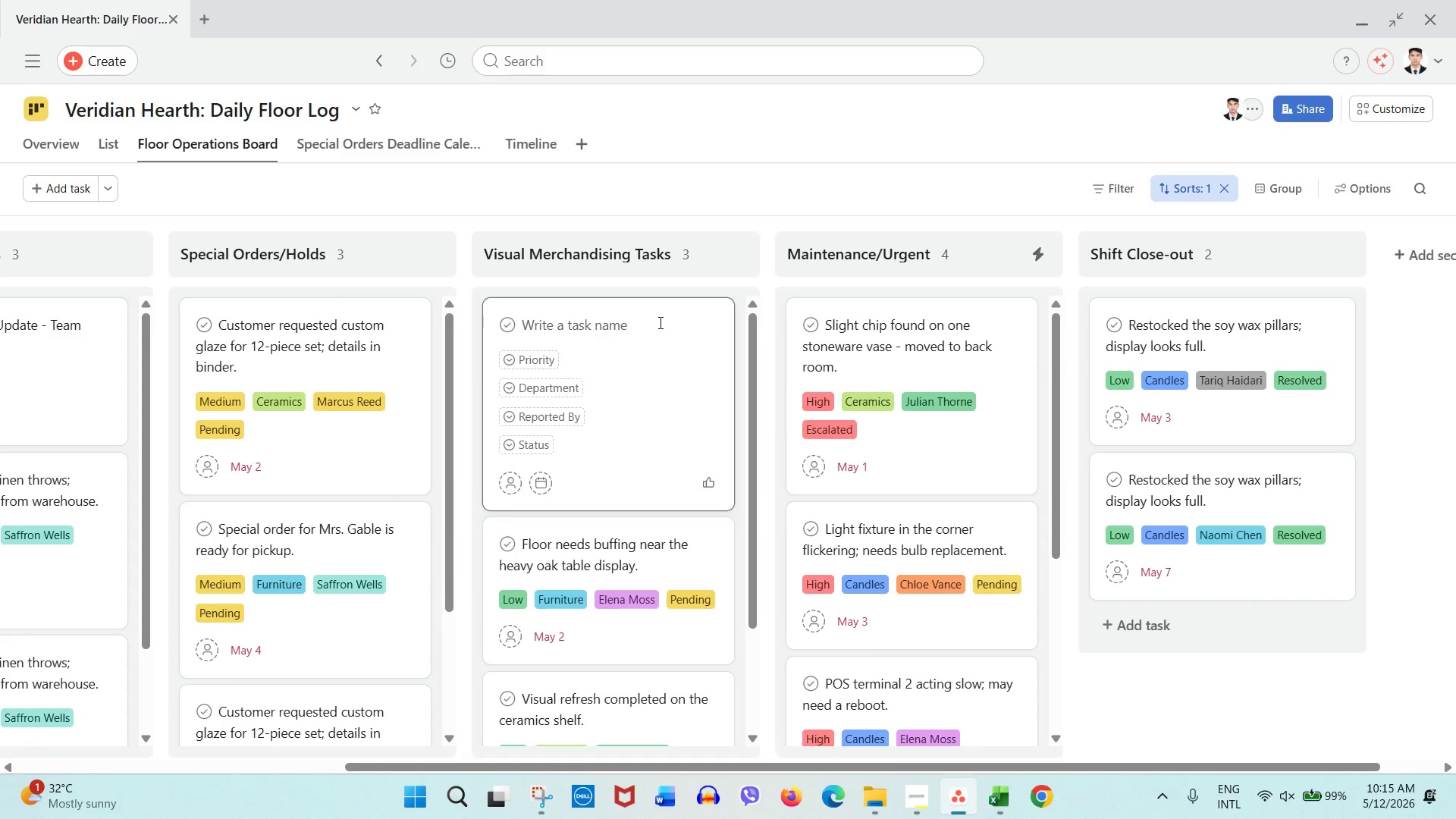 
type(TEST TASK)
 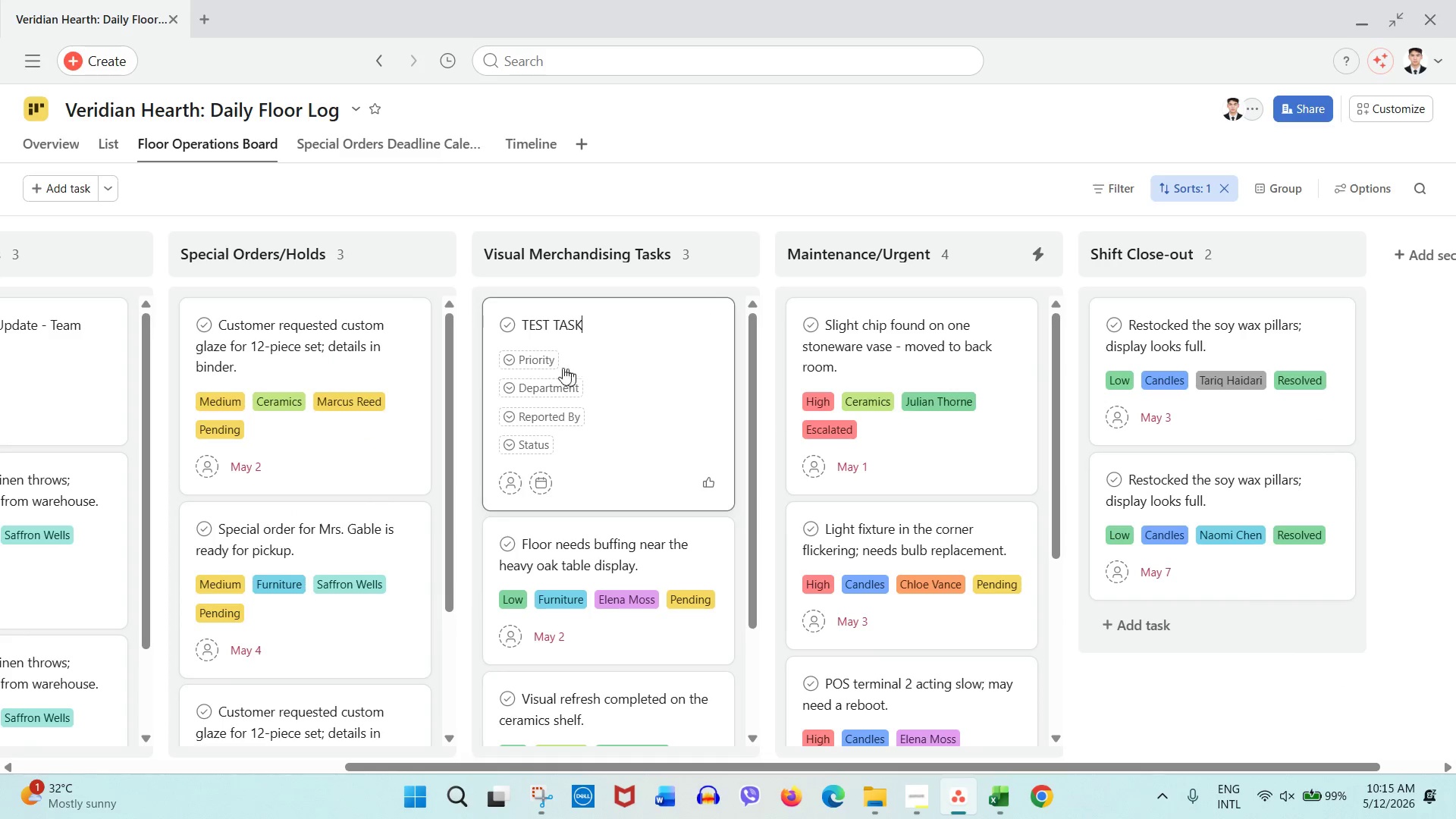 
left_click([551, 366])
 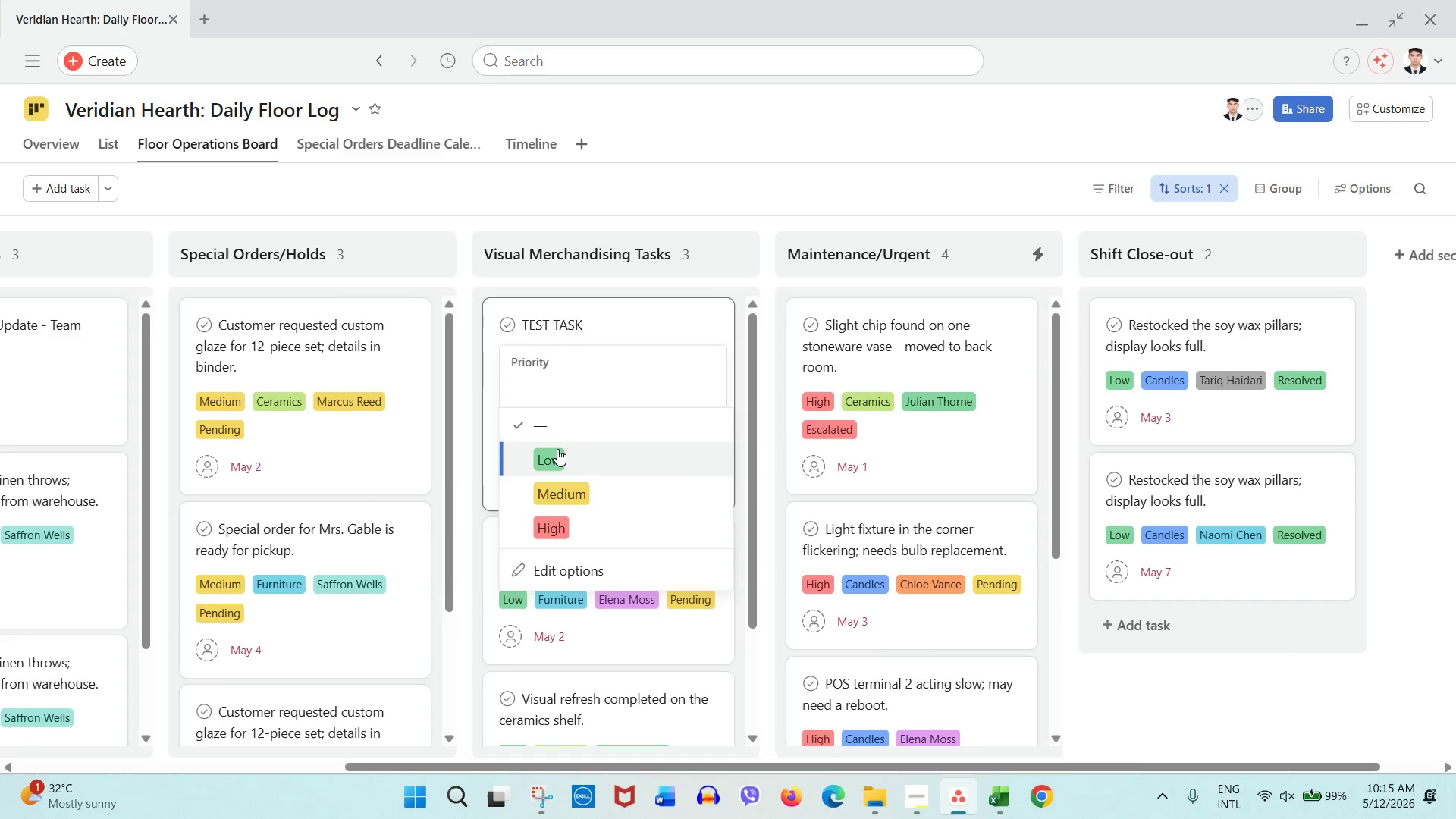 
left_click([557, 449])
 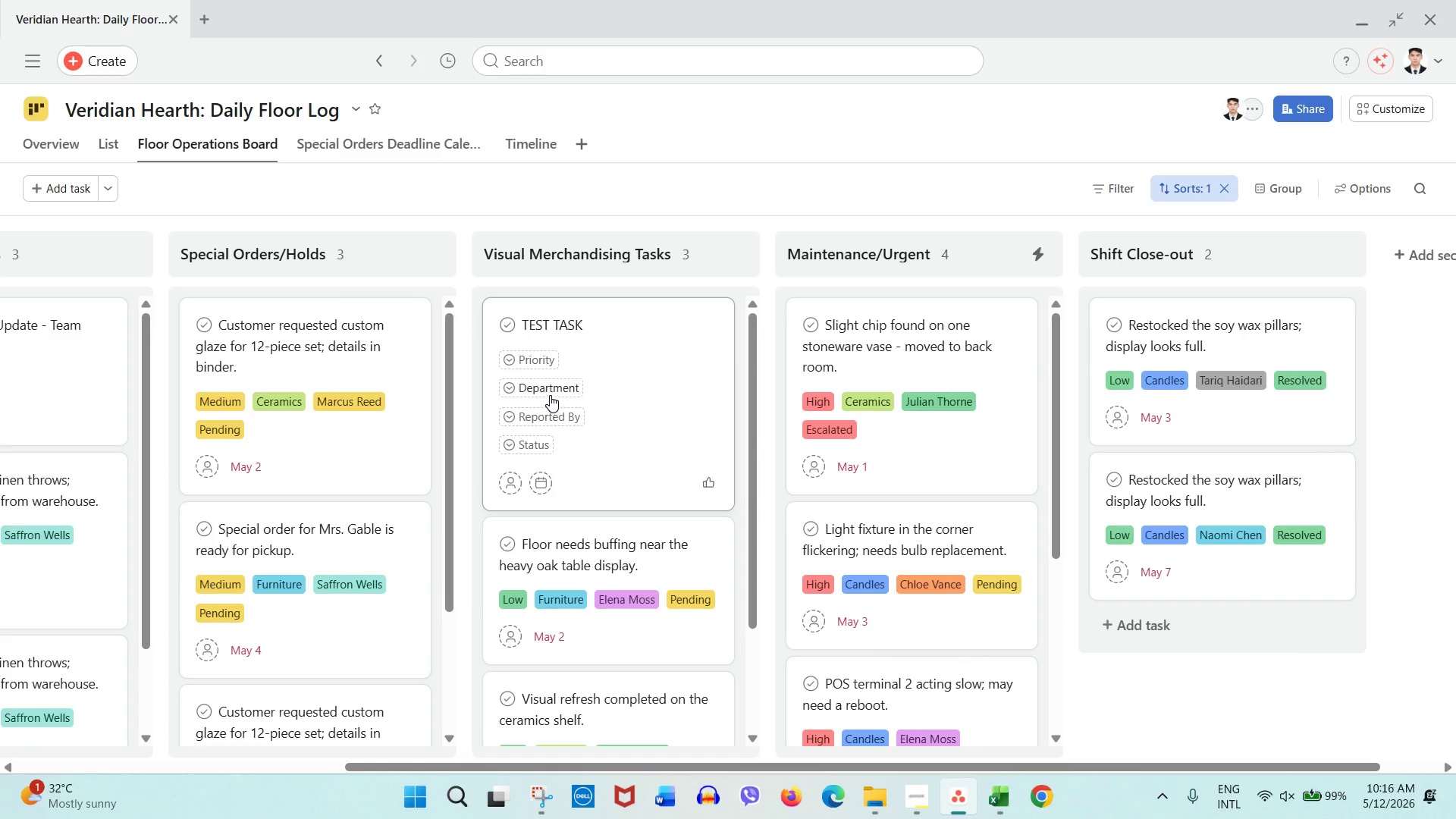 
left_click([550, 390])
 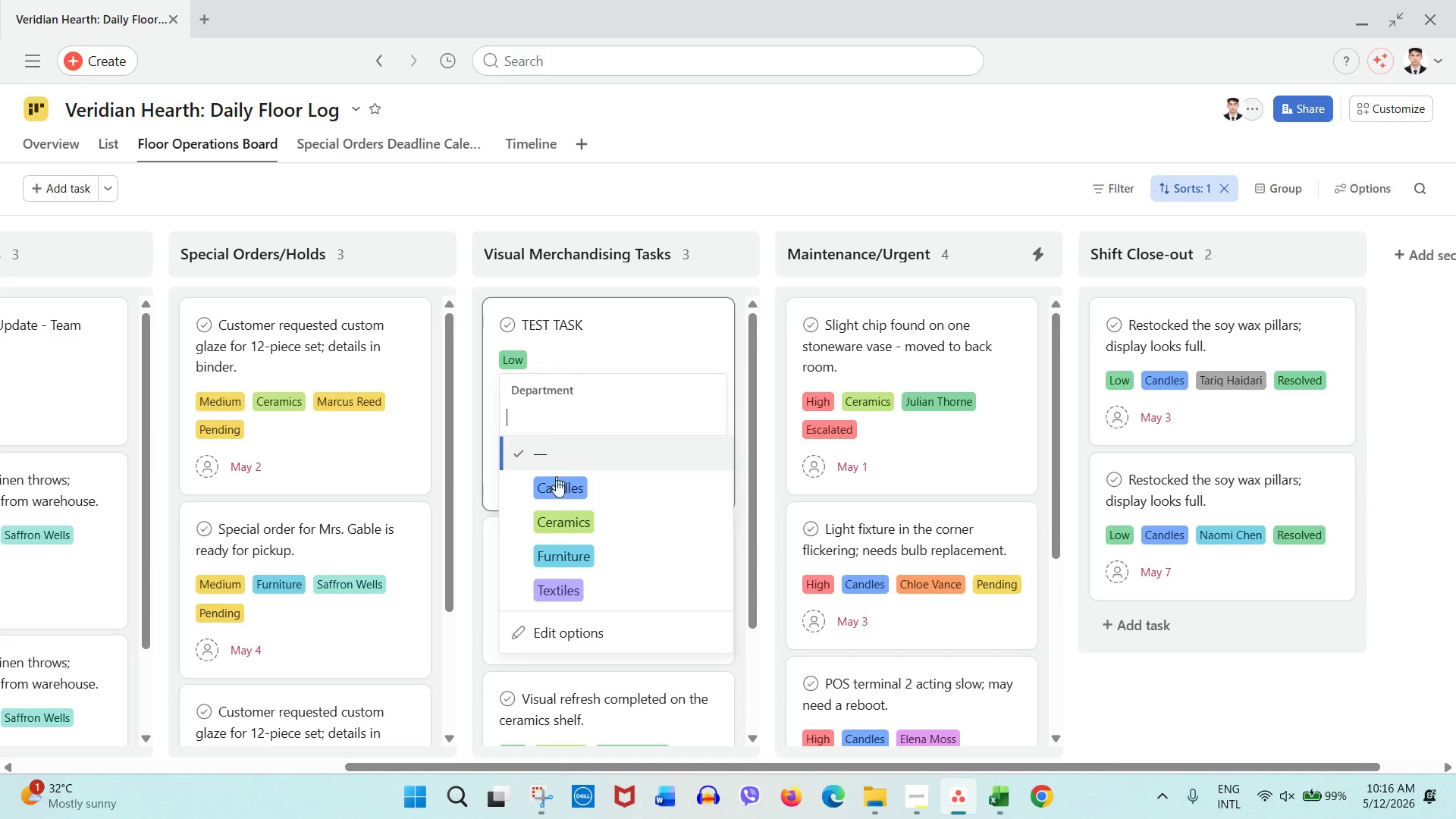 
left_click([556, 487])
 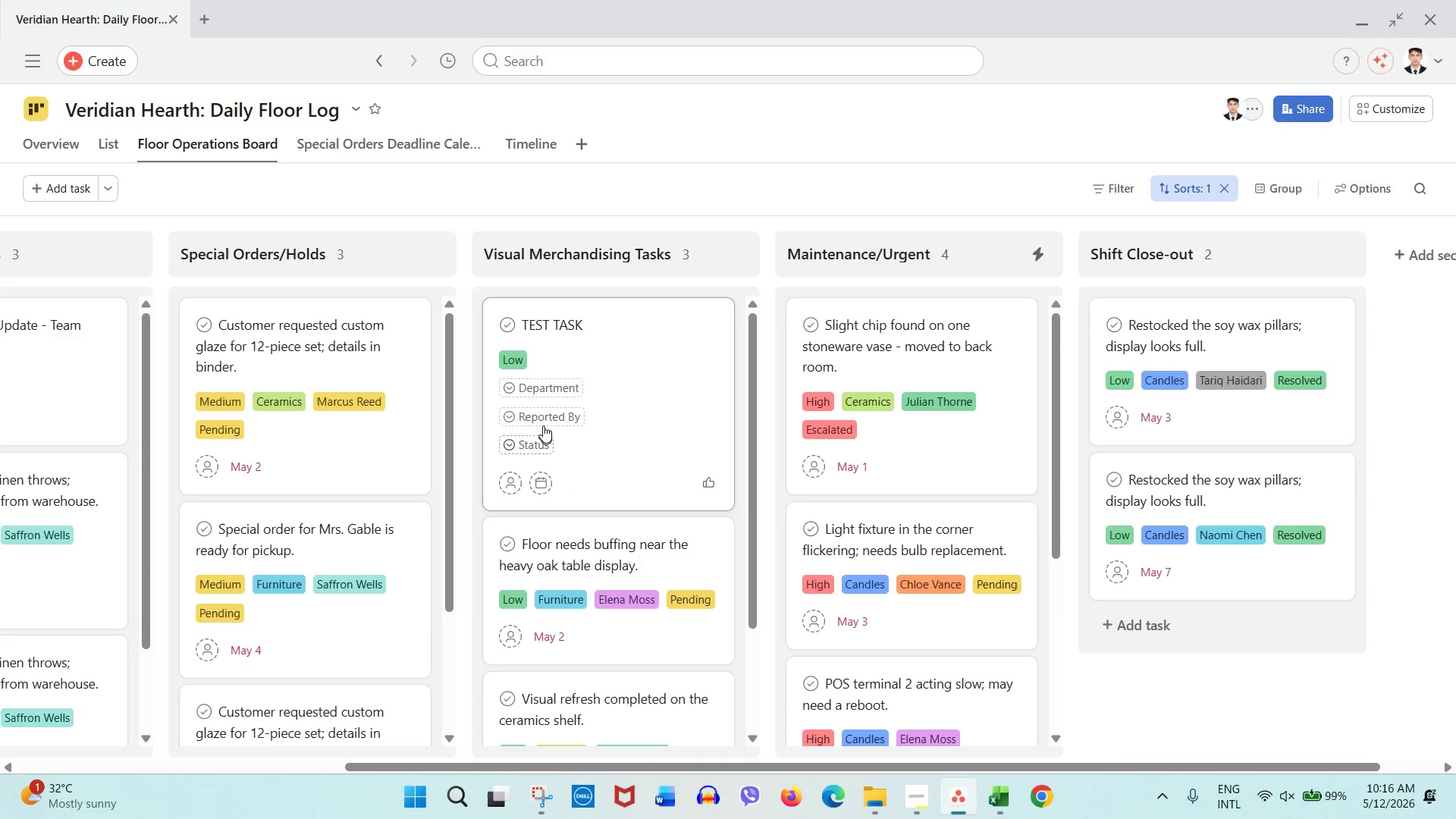 
left_click([545, 423])
 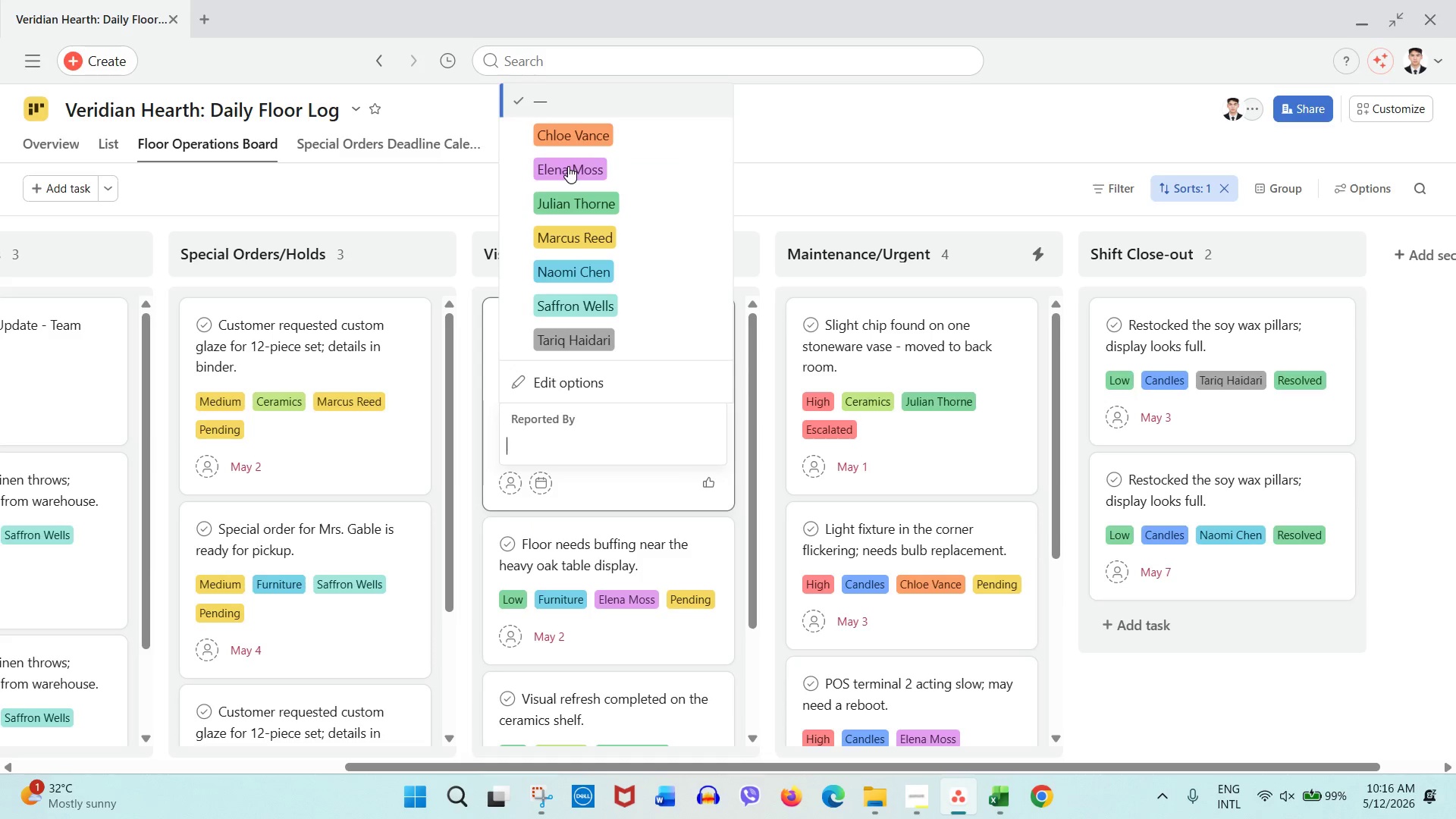 
left_click([569, 130])
 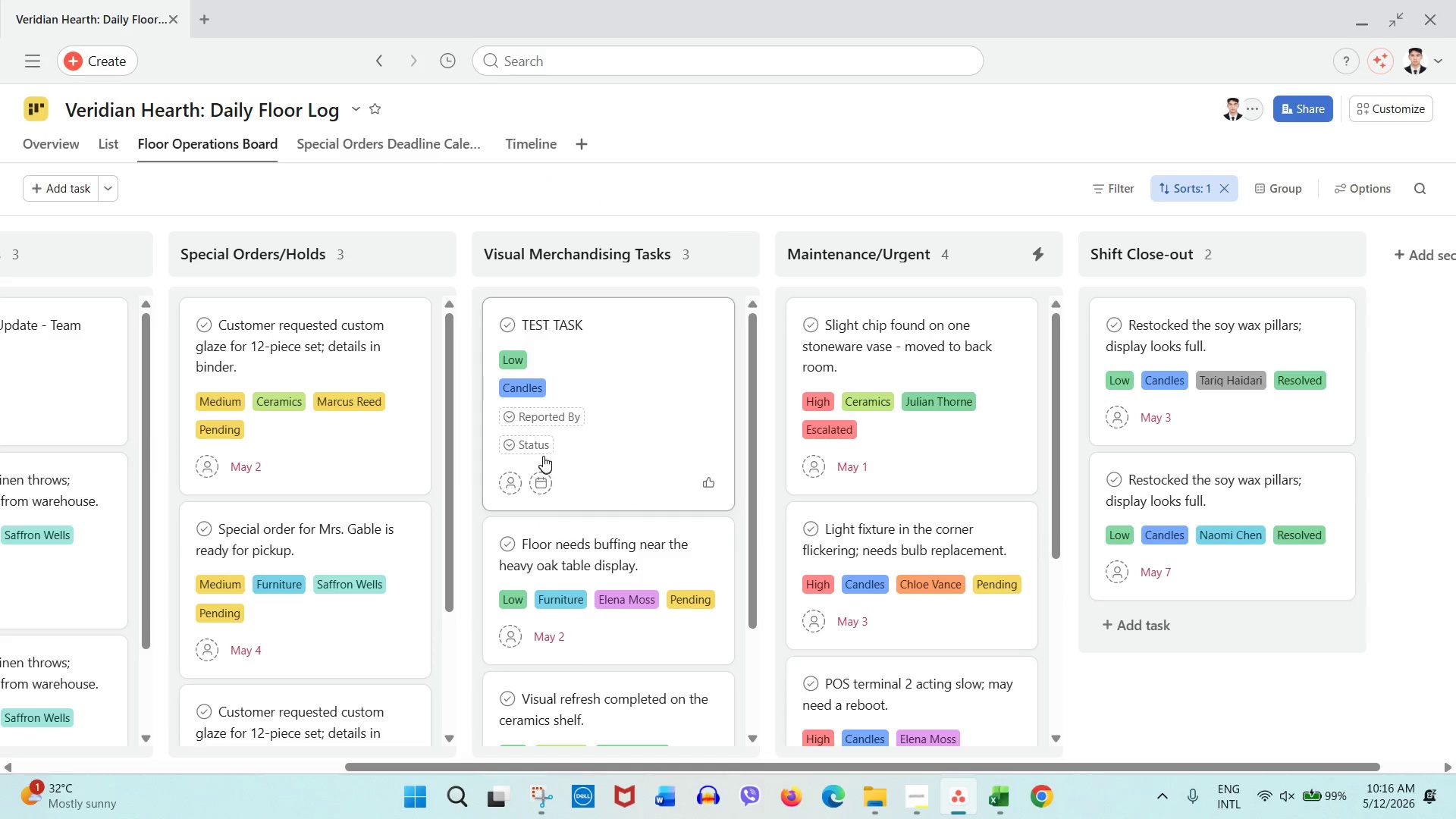 
left_click([538, 444])
 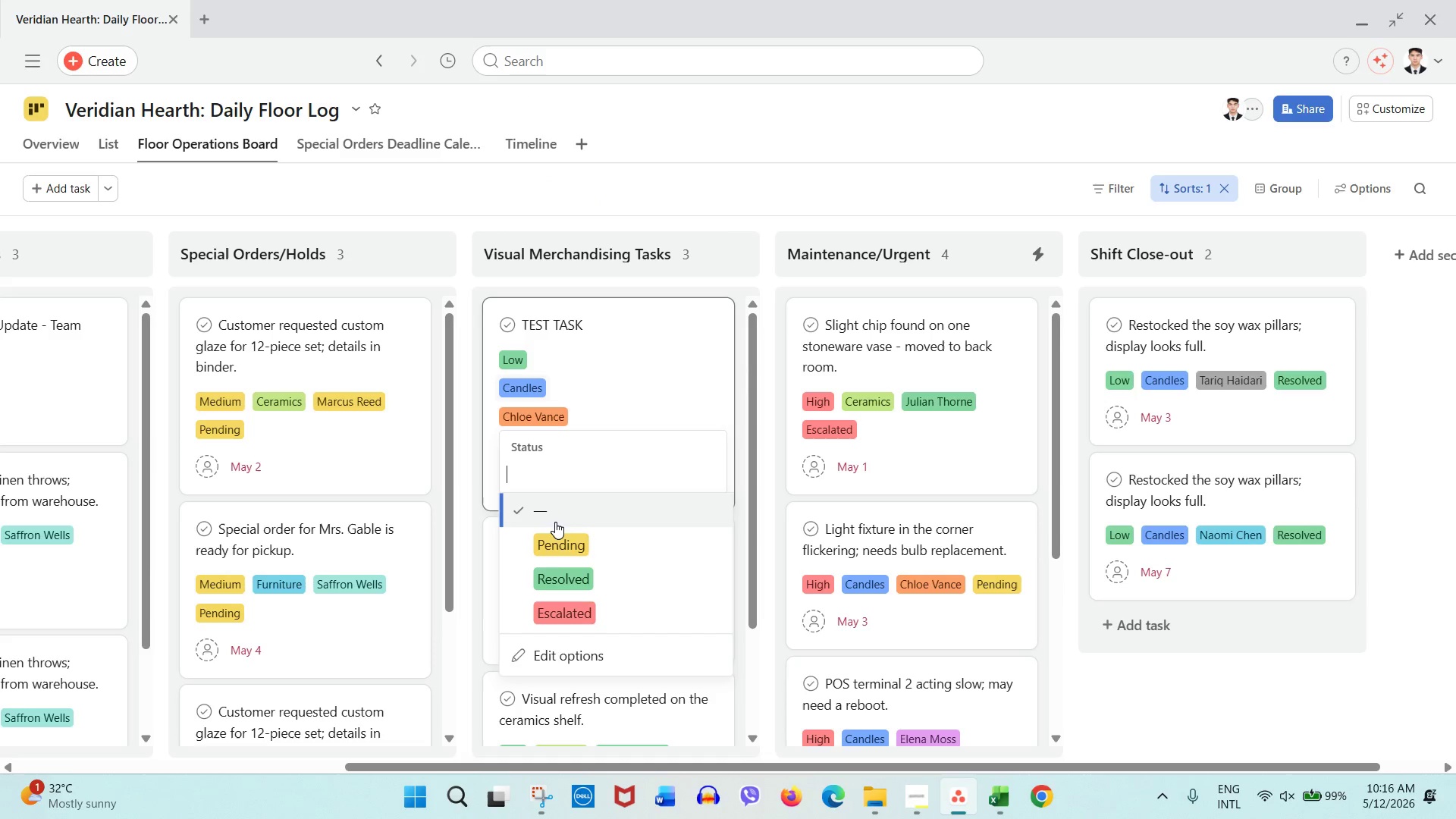 
left_click([555, 543])
 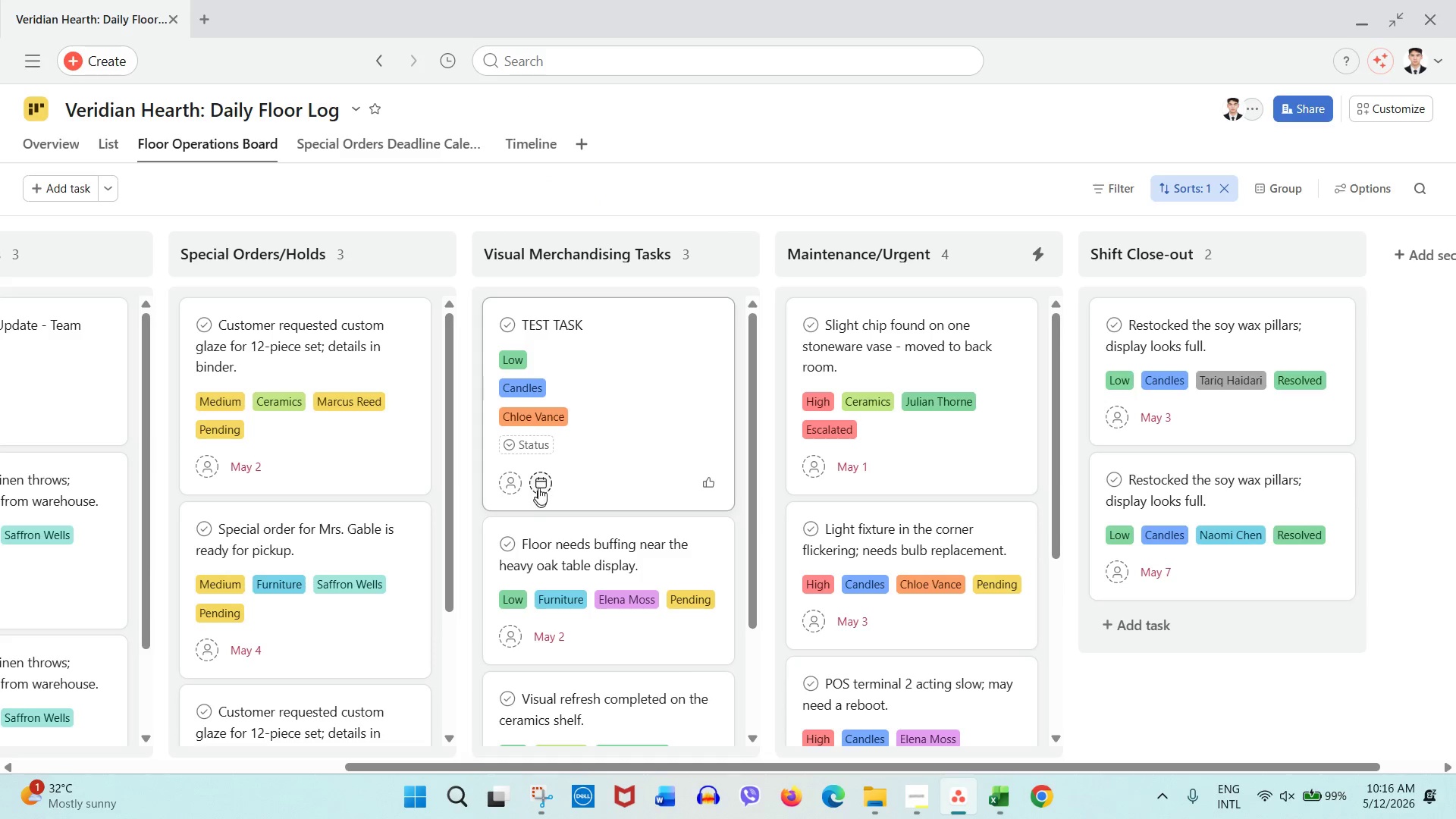 
left_click([538, 487])
 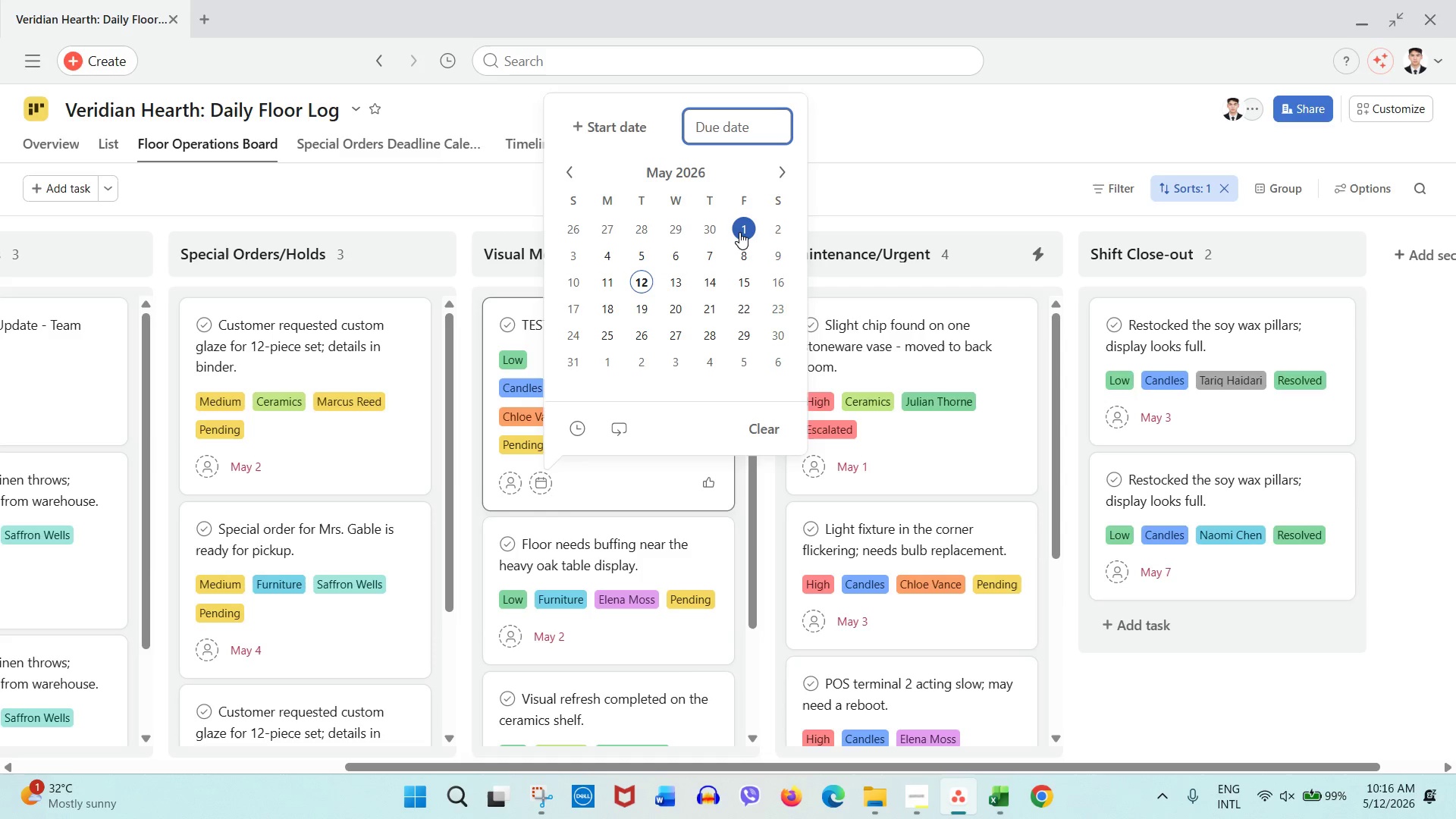 
left_click([739, 232])
 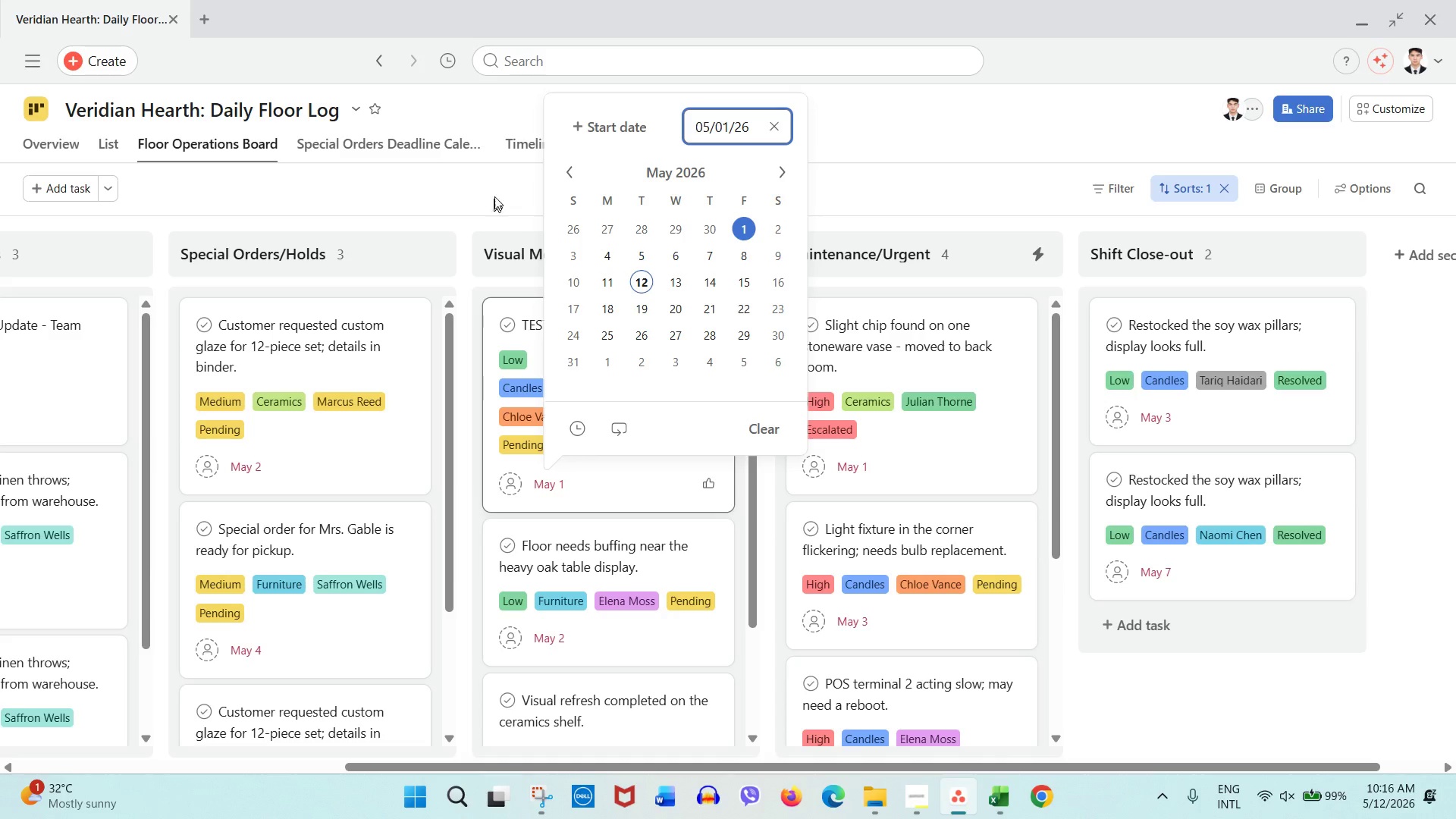 
left_click([500, 172])
 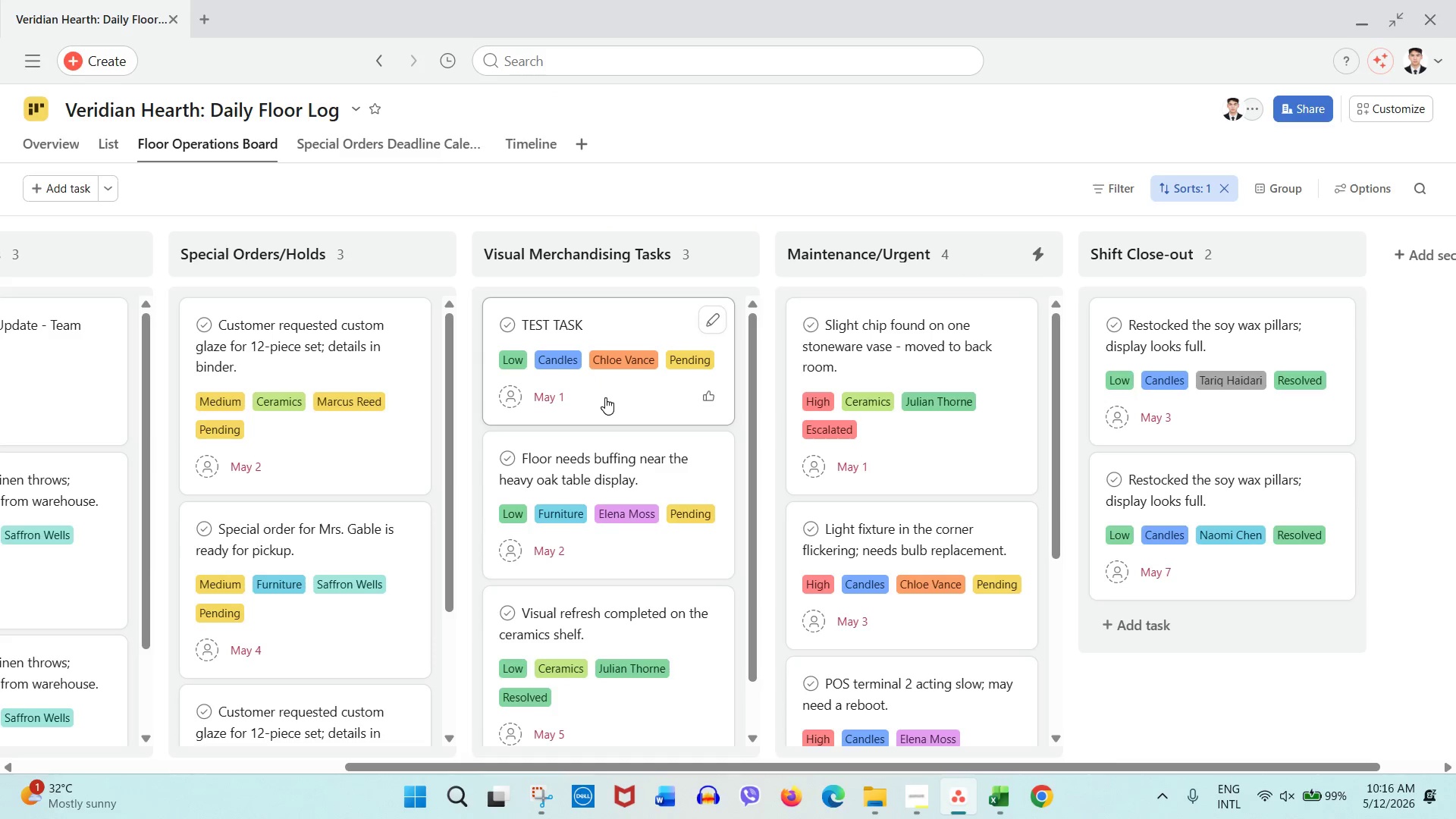 
left_click_drag(start_coordinate=[605, 397], to_coordinate=[900, 391])
 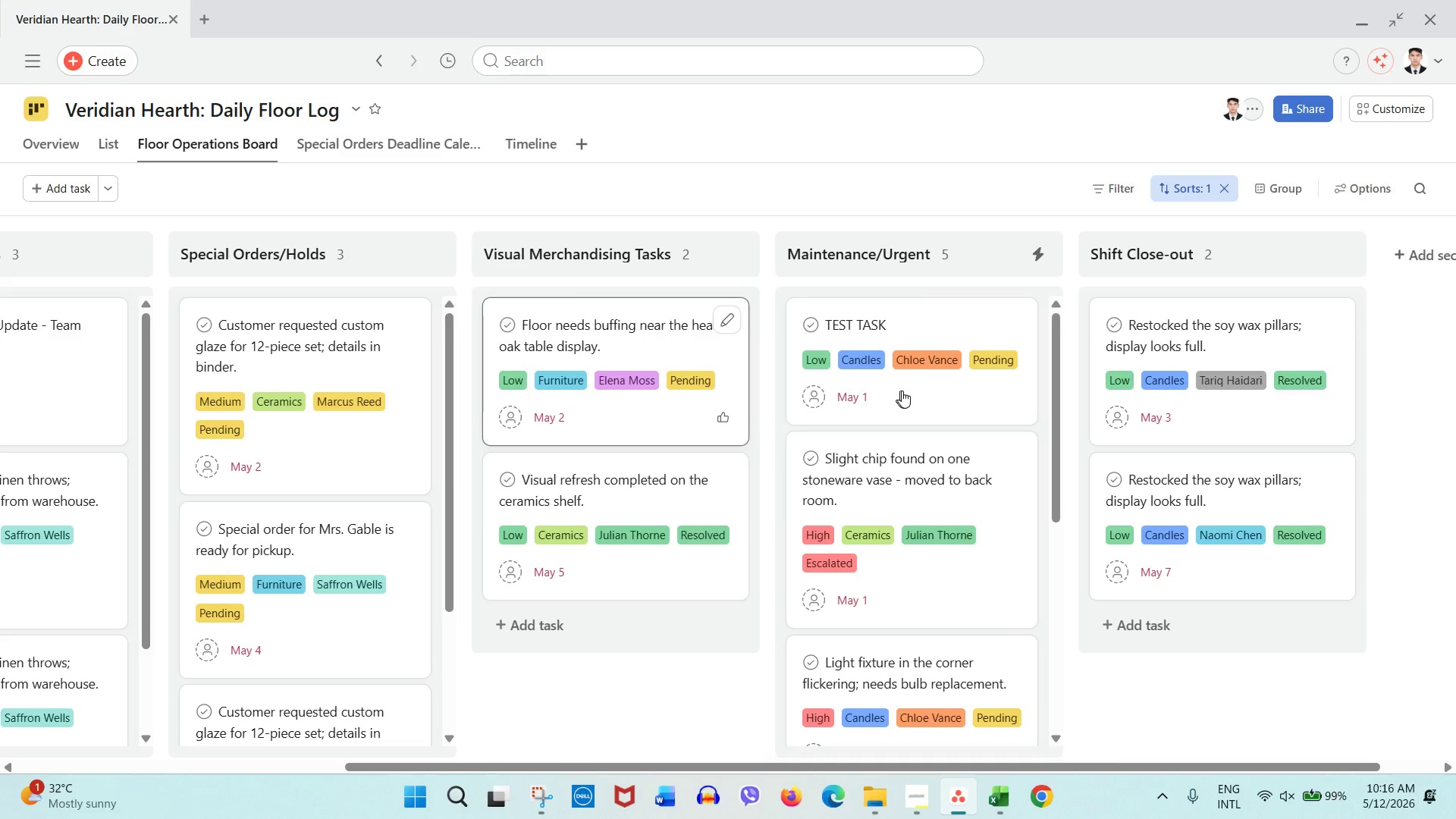 
mouse_move([1048, 293])
 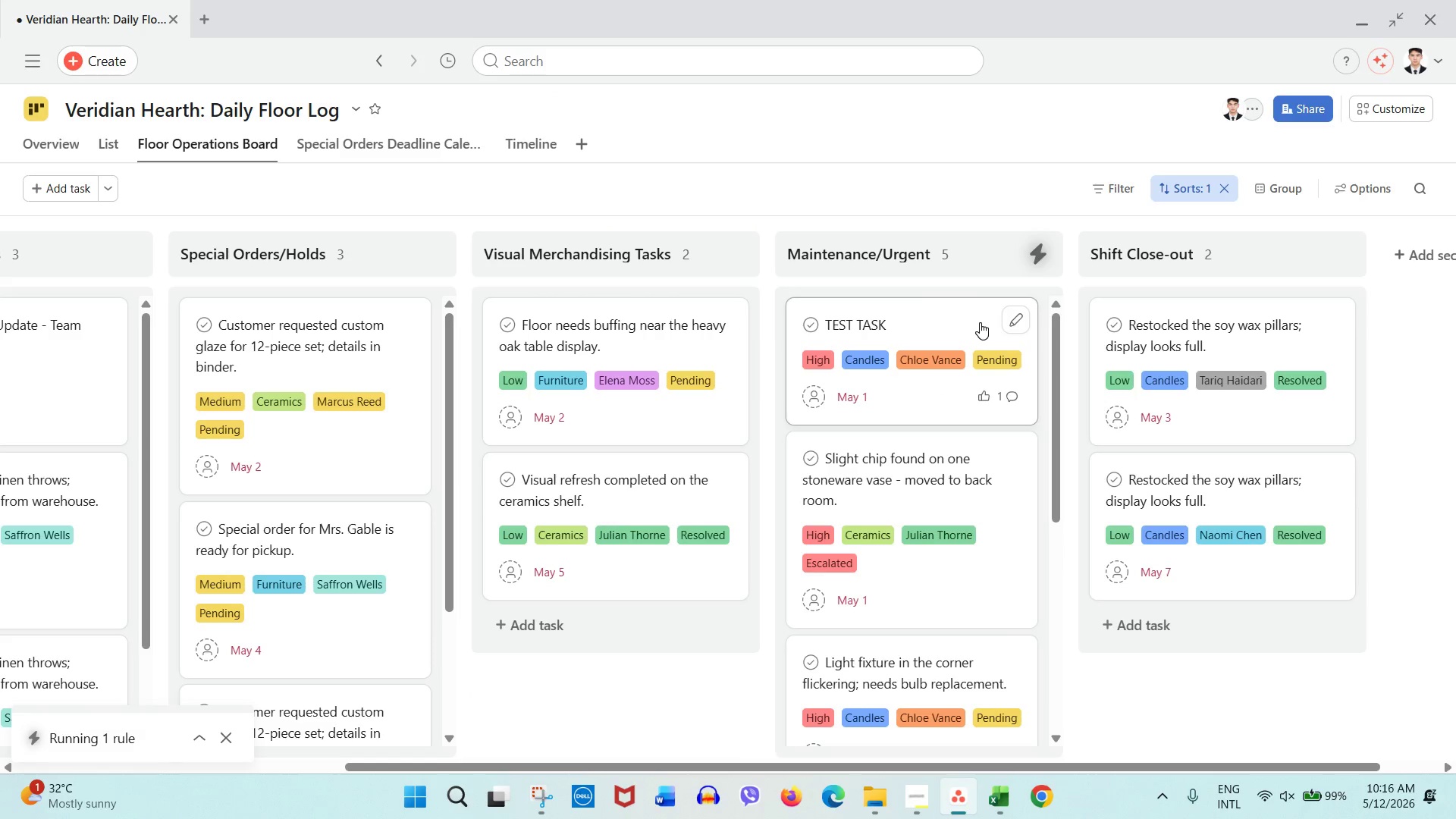 
left_click([980, 322])
 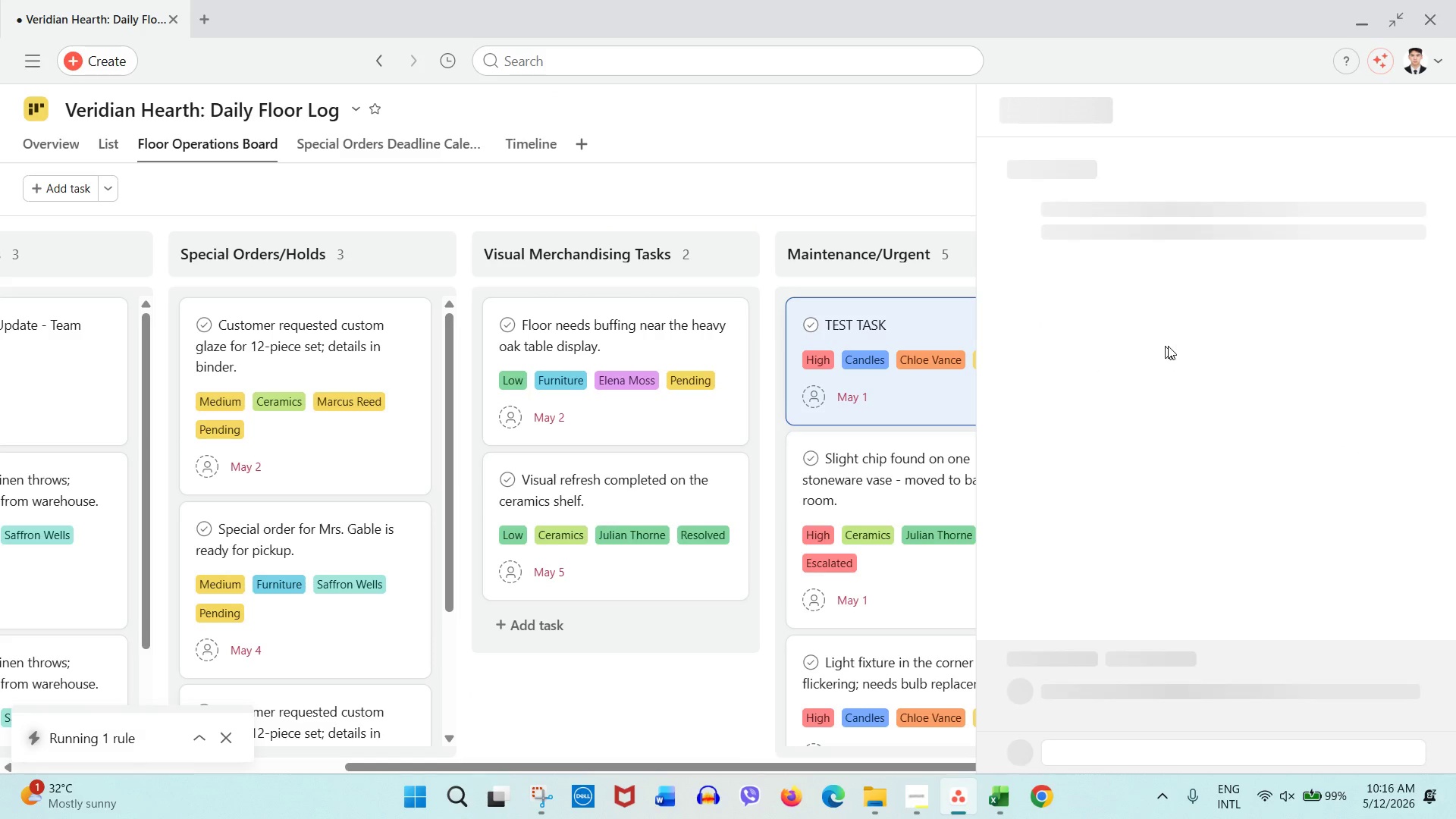 
mouse_move([1342, 368])
 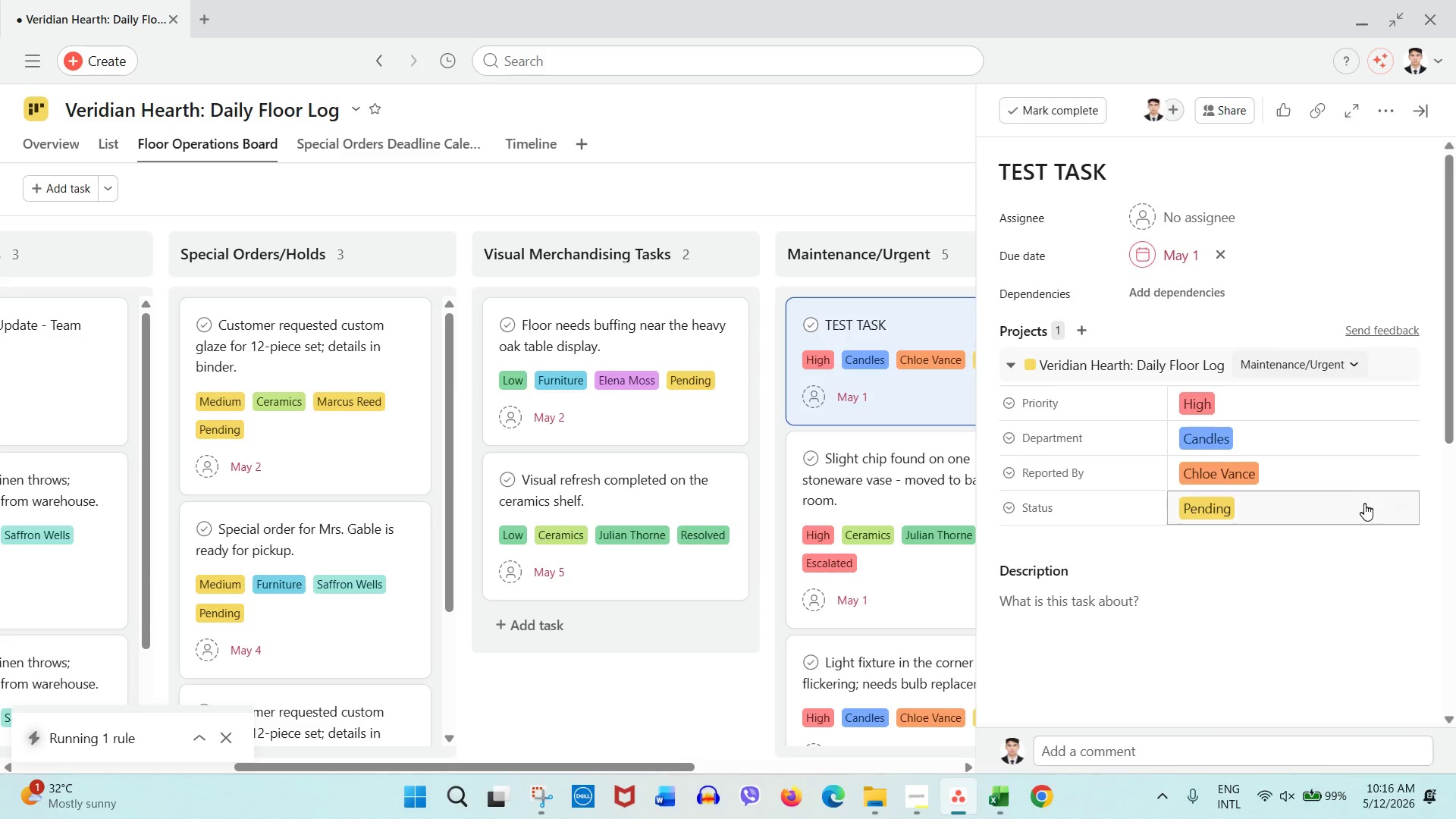 
scroll: coordinate [1364, 504], scroll_direction: down, amount: 6.0
 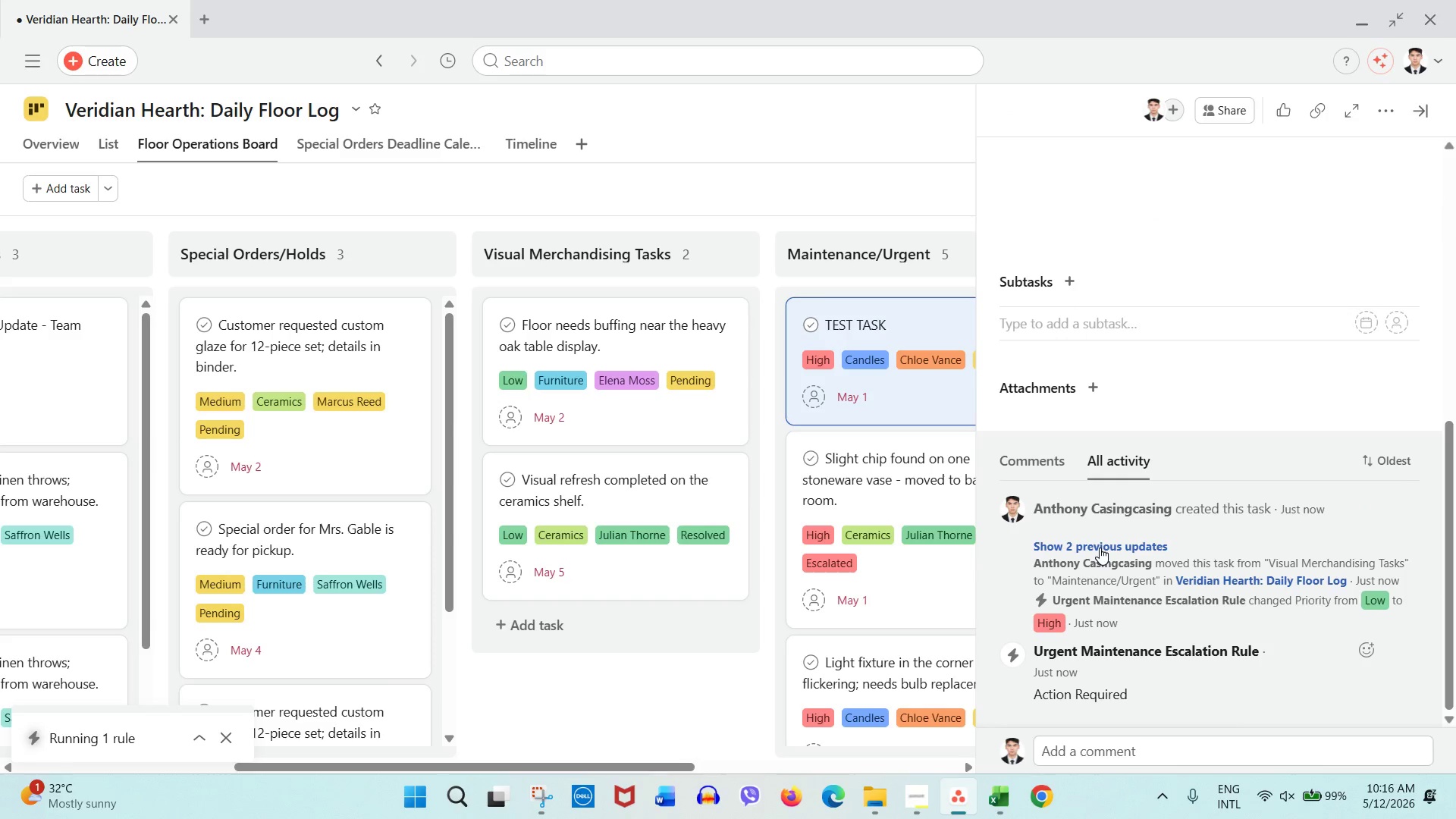 
left_click([1101, 545])
 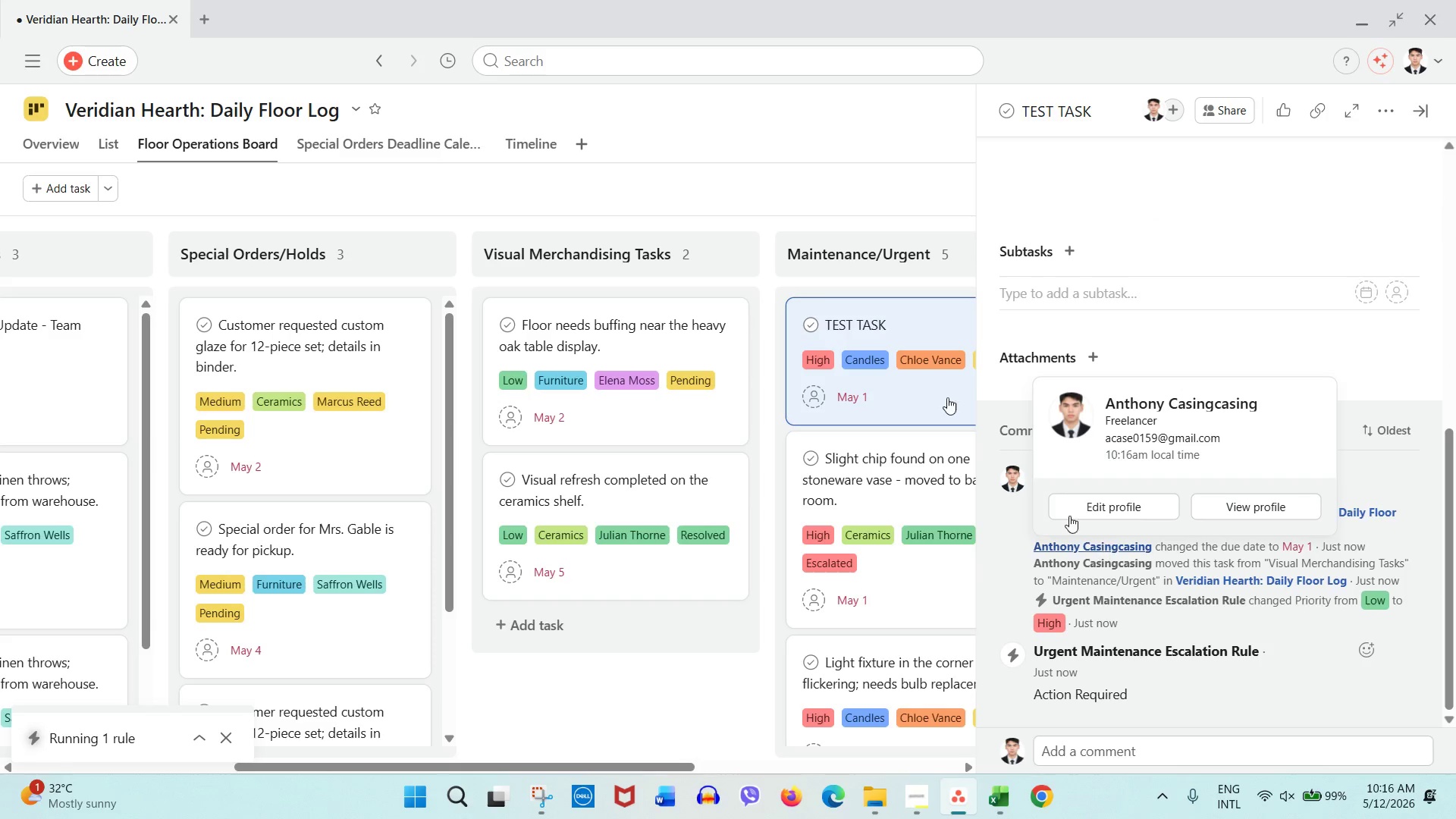 
wait(5.53)
 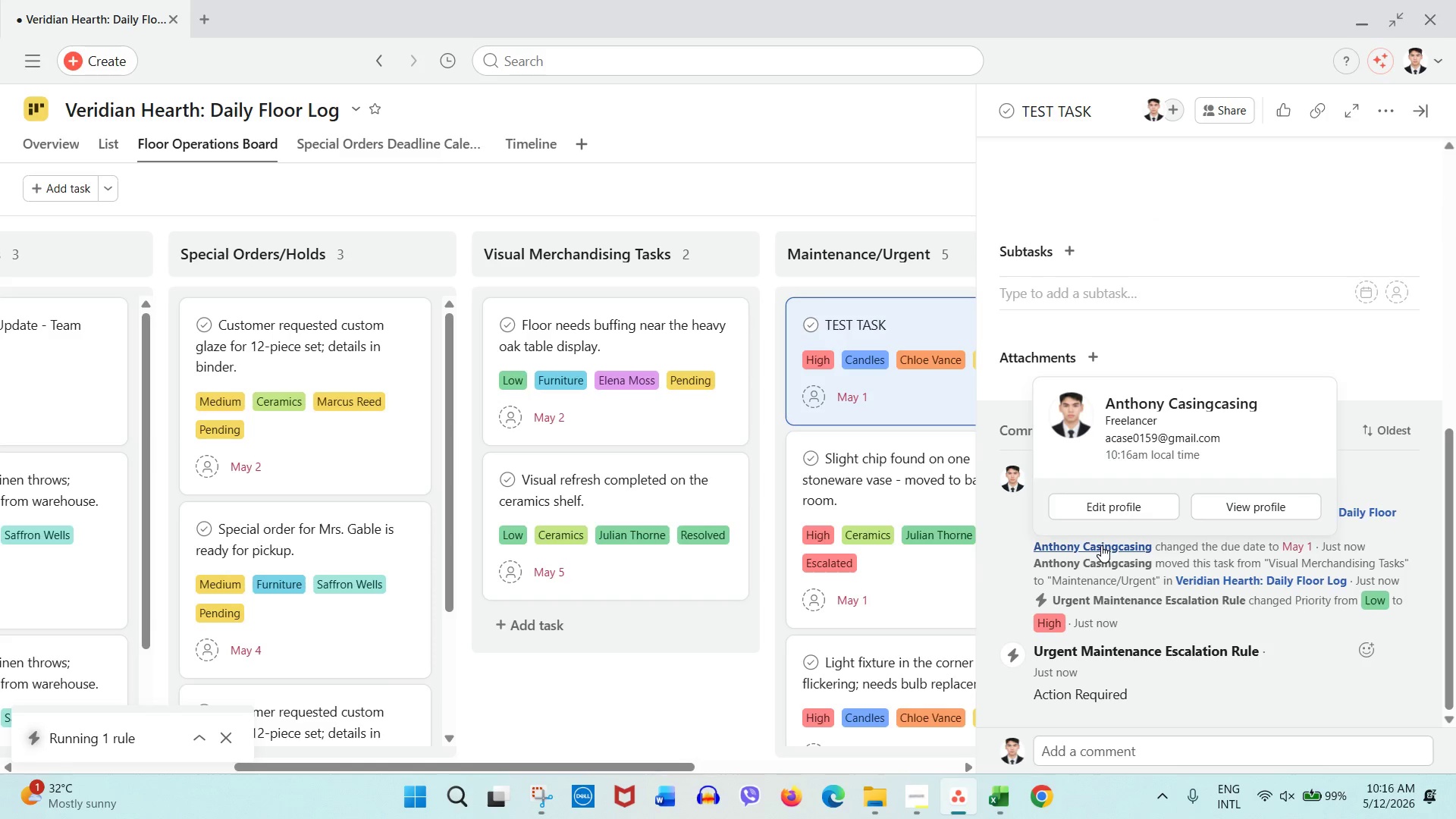 
left_click([665, 27])
 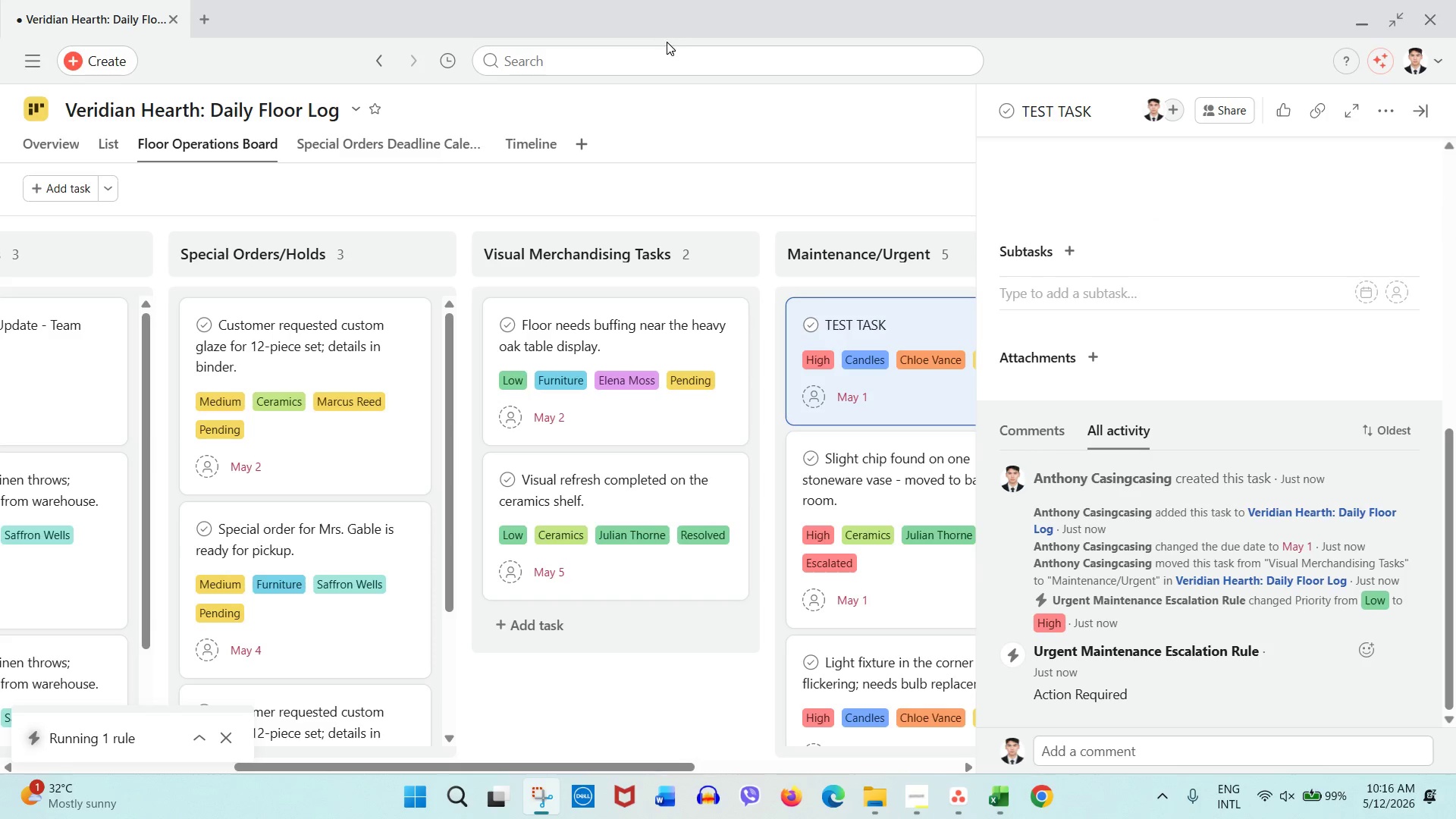 
mouse_move([721, 177])
 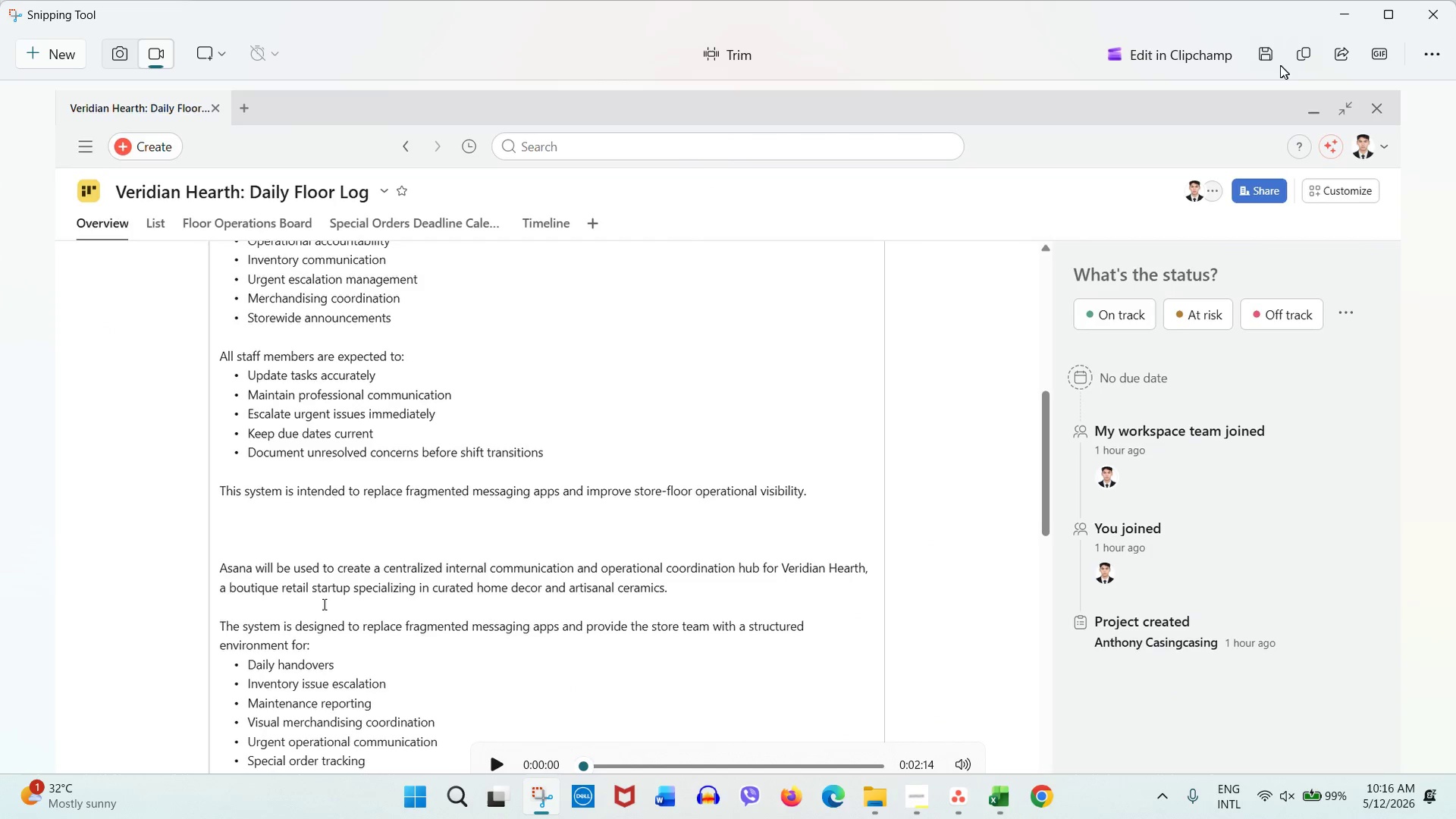 
left_click([1279, 65])
 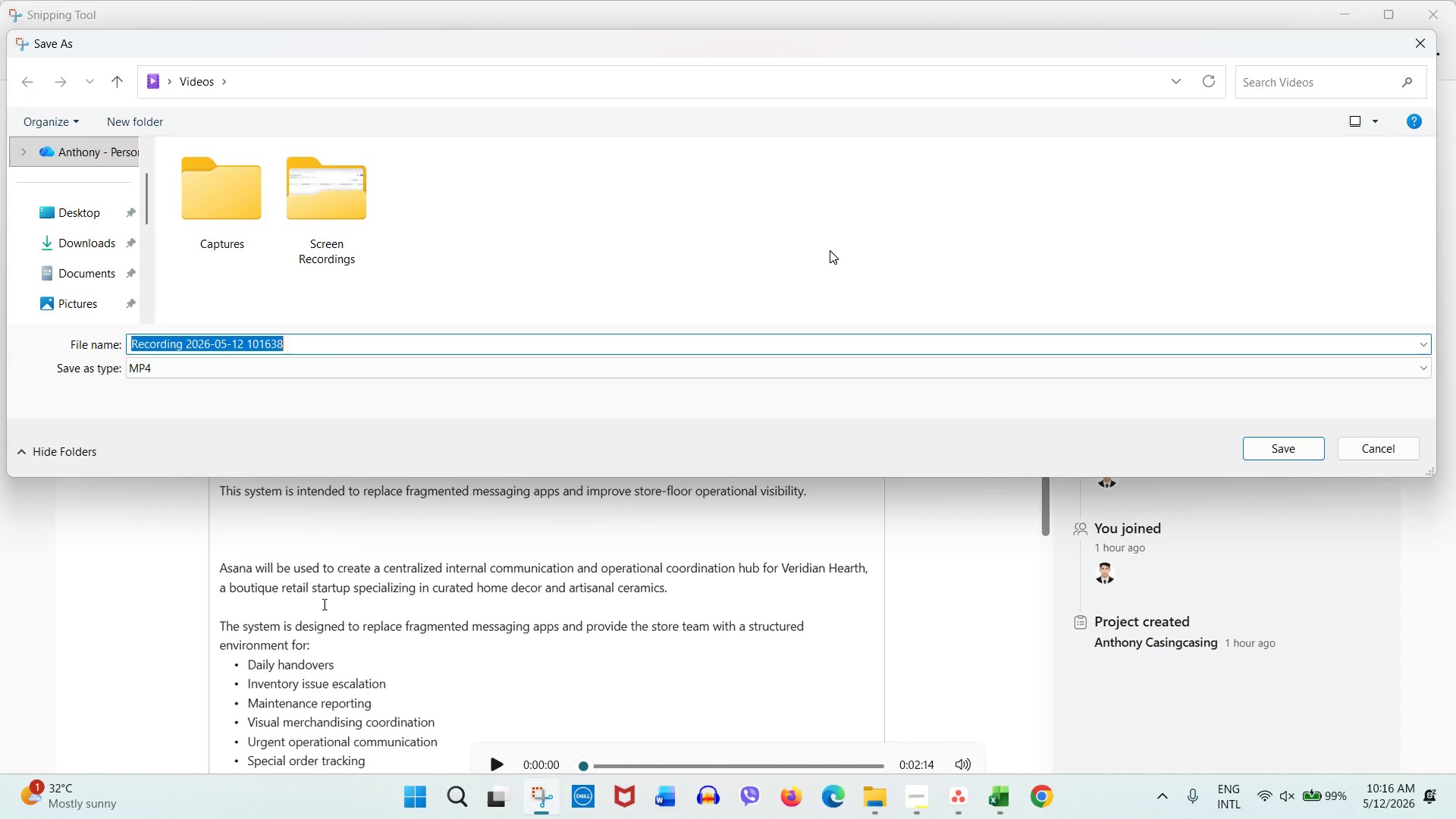 
wait(15.7)
 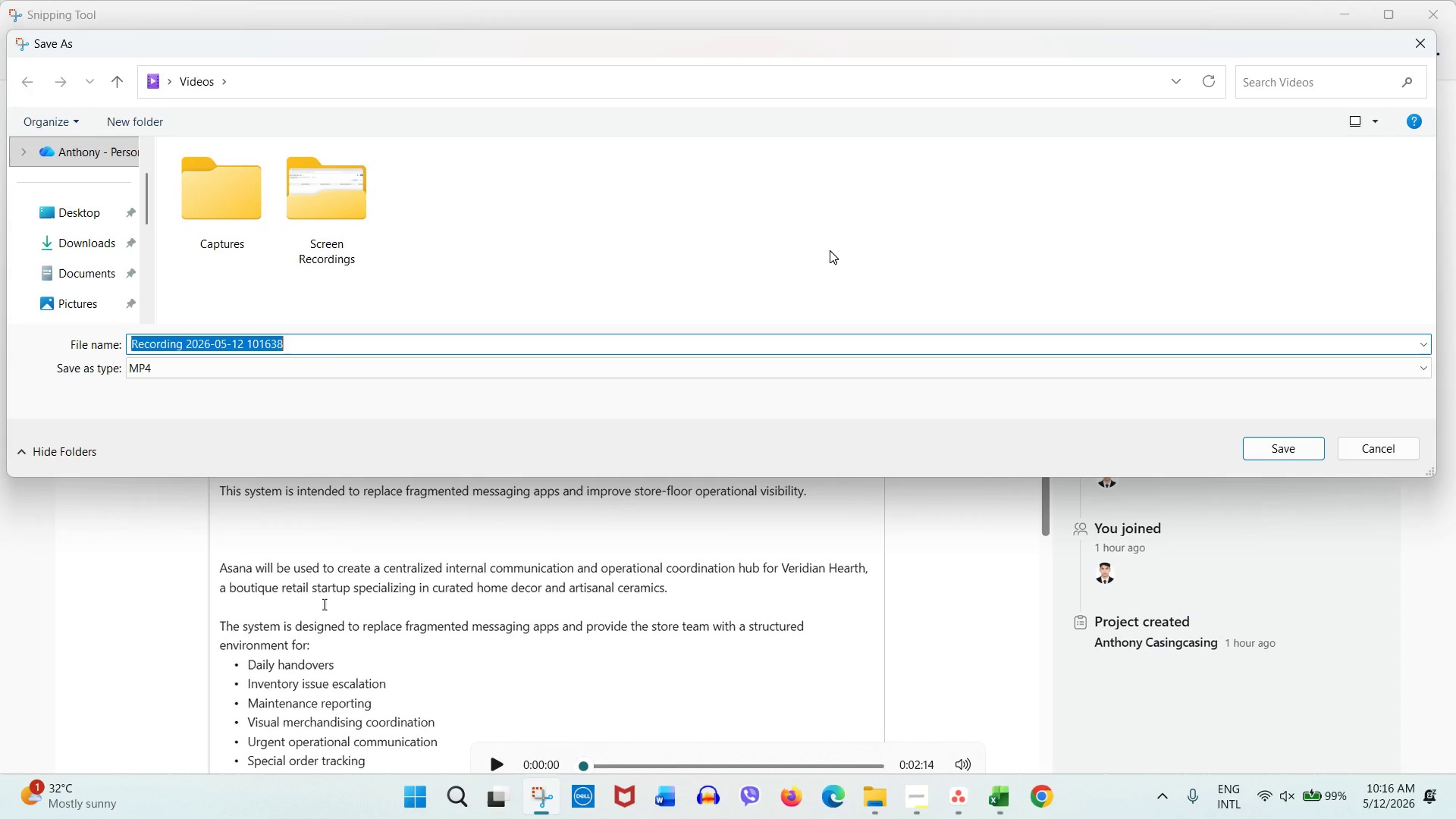 
left_click([1276, 456])
 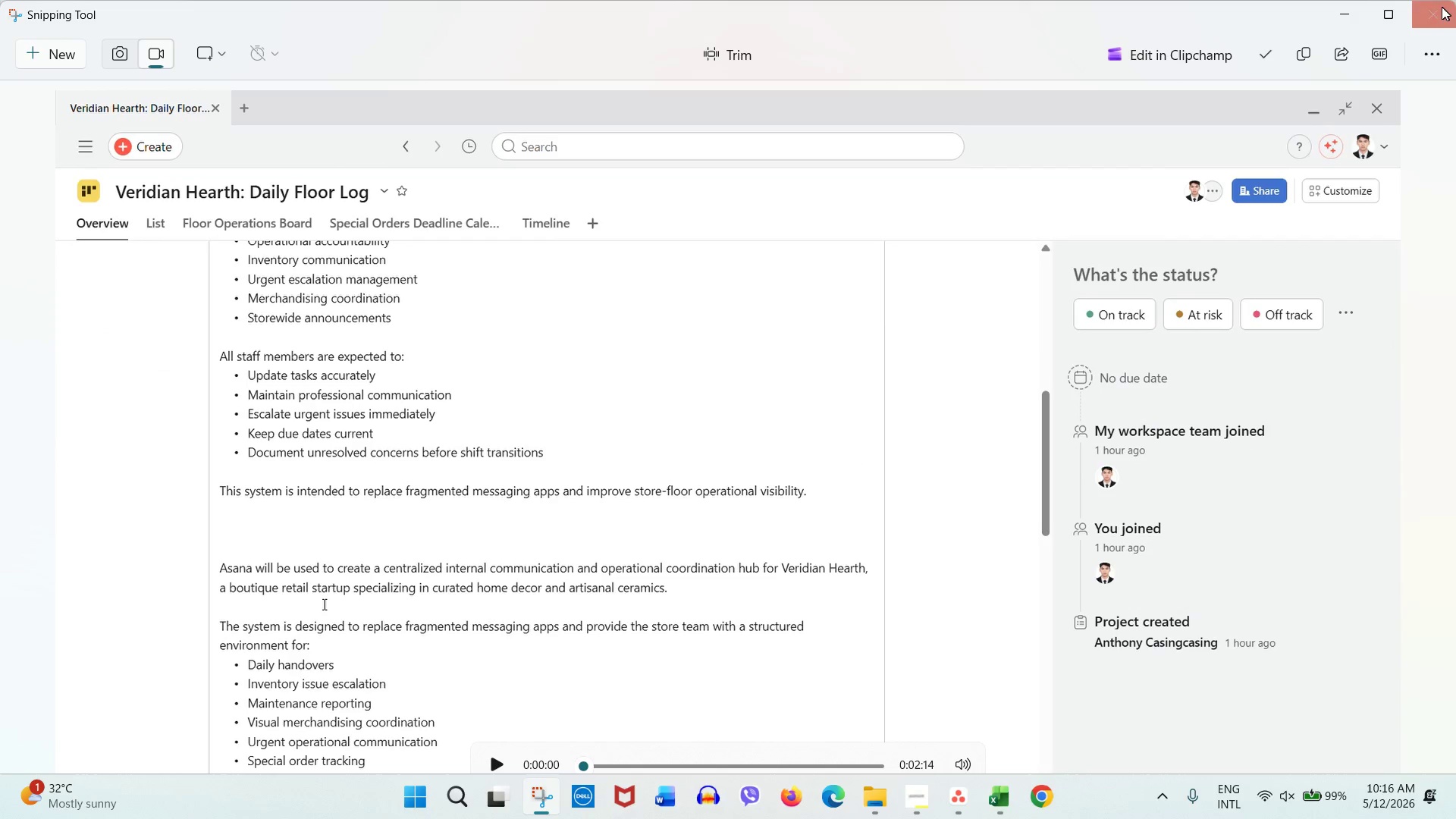 
left_click([1438, 11])
 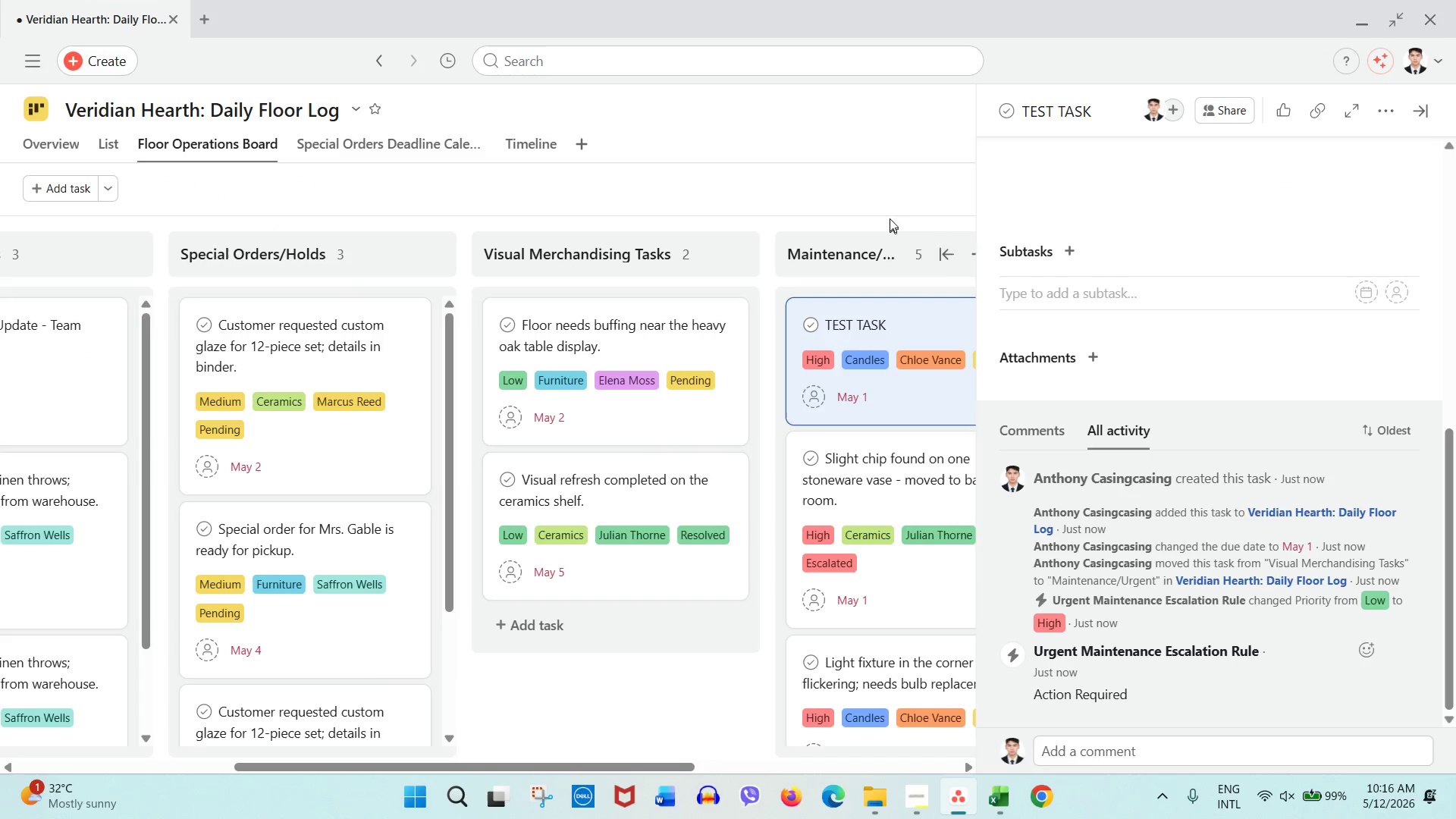 
left_click([878, 198])
 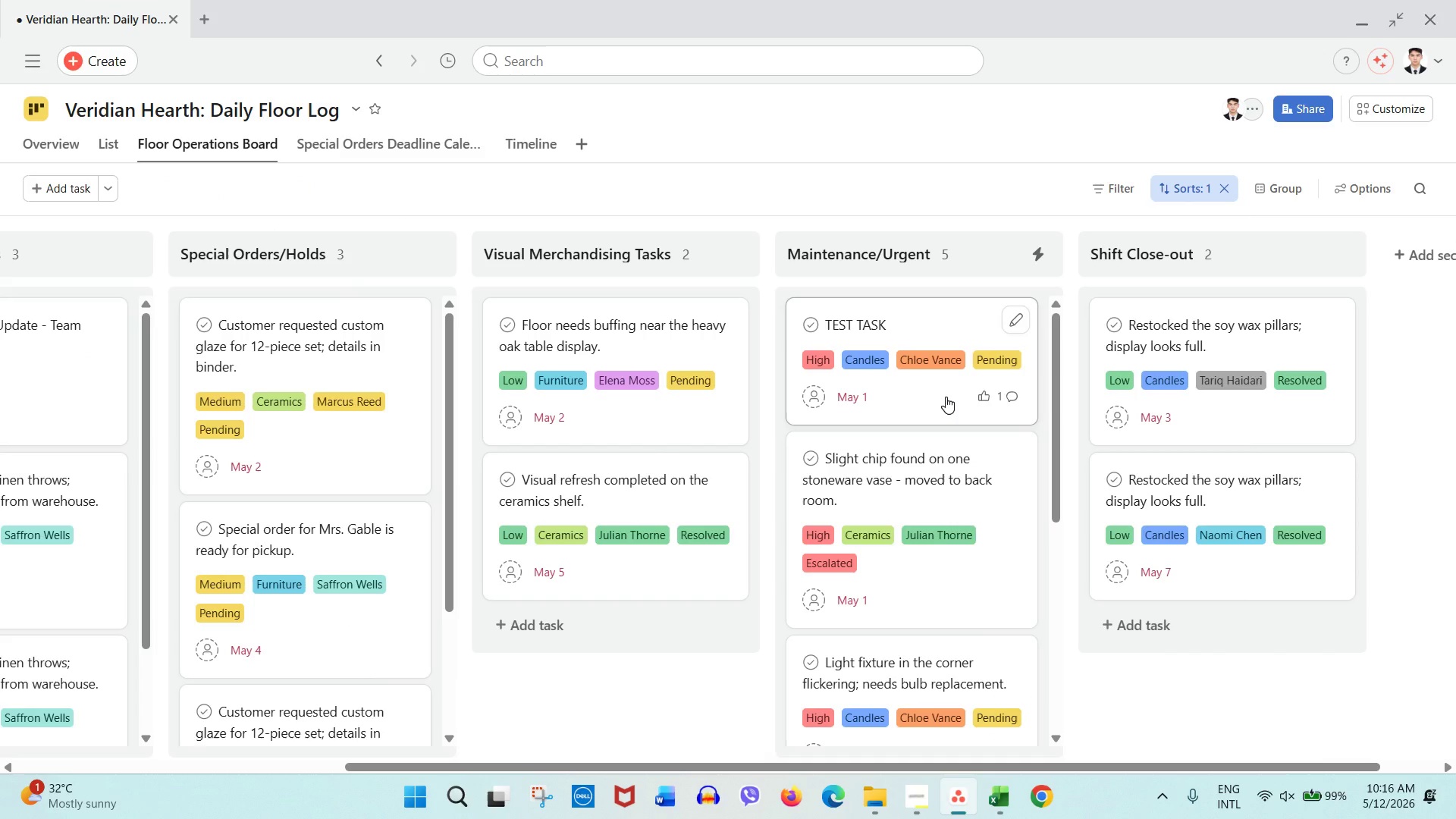 
right_click([946, 397])
 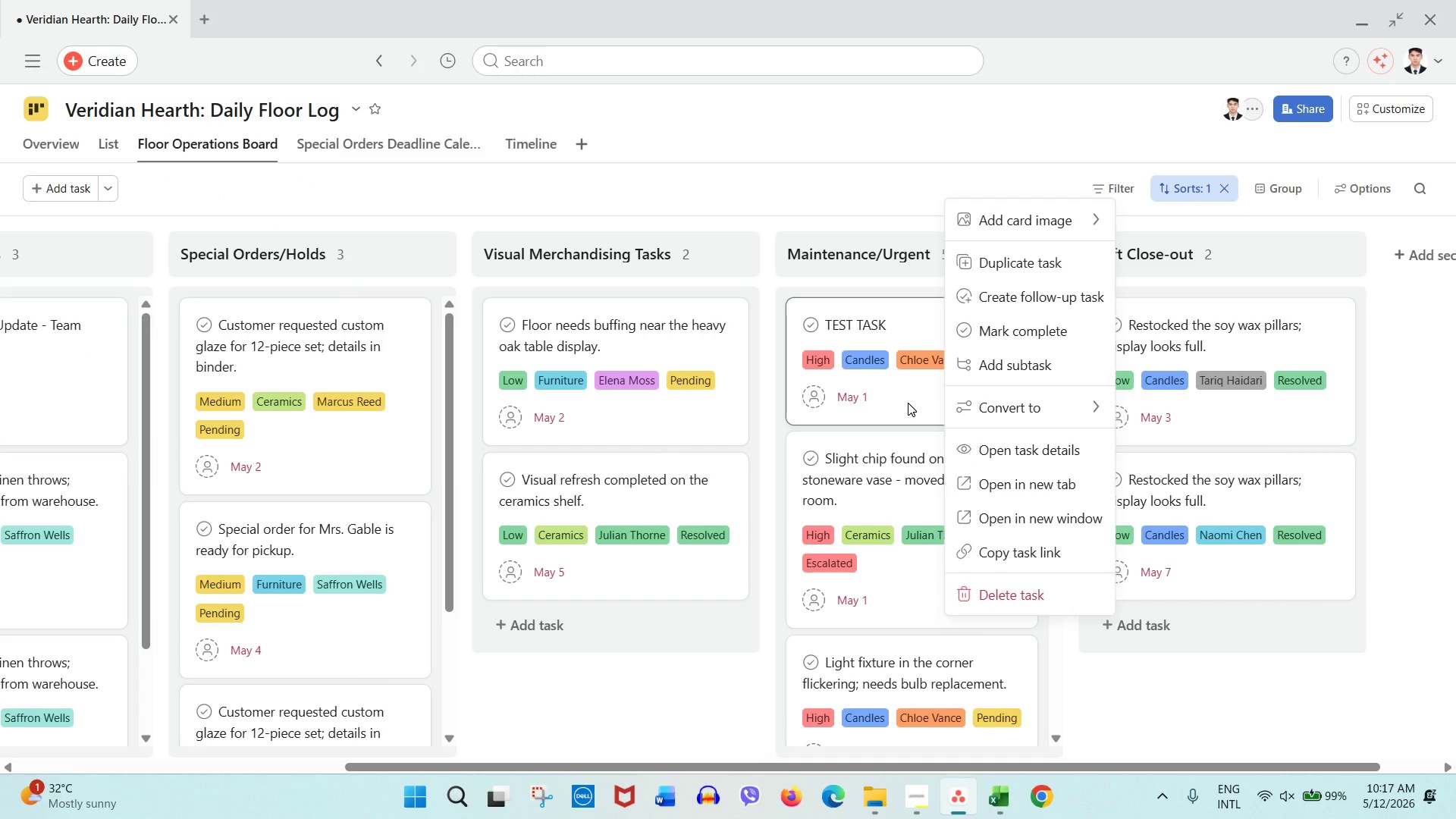 
left_click([908, 403])
 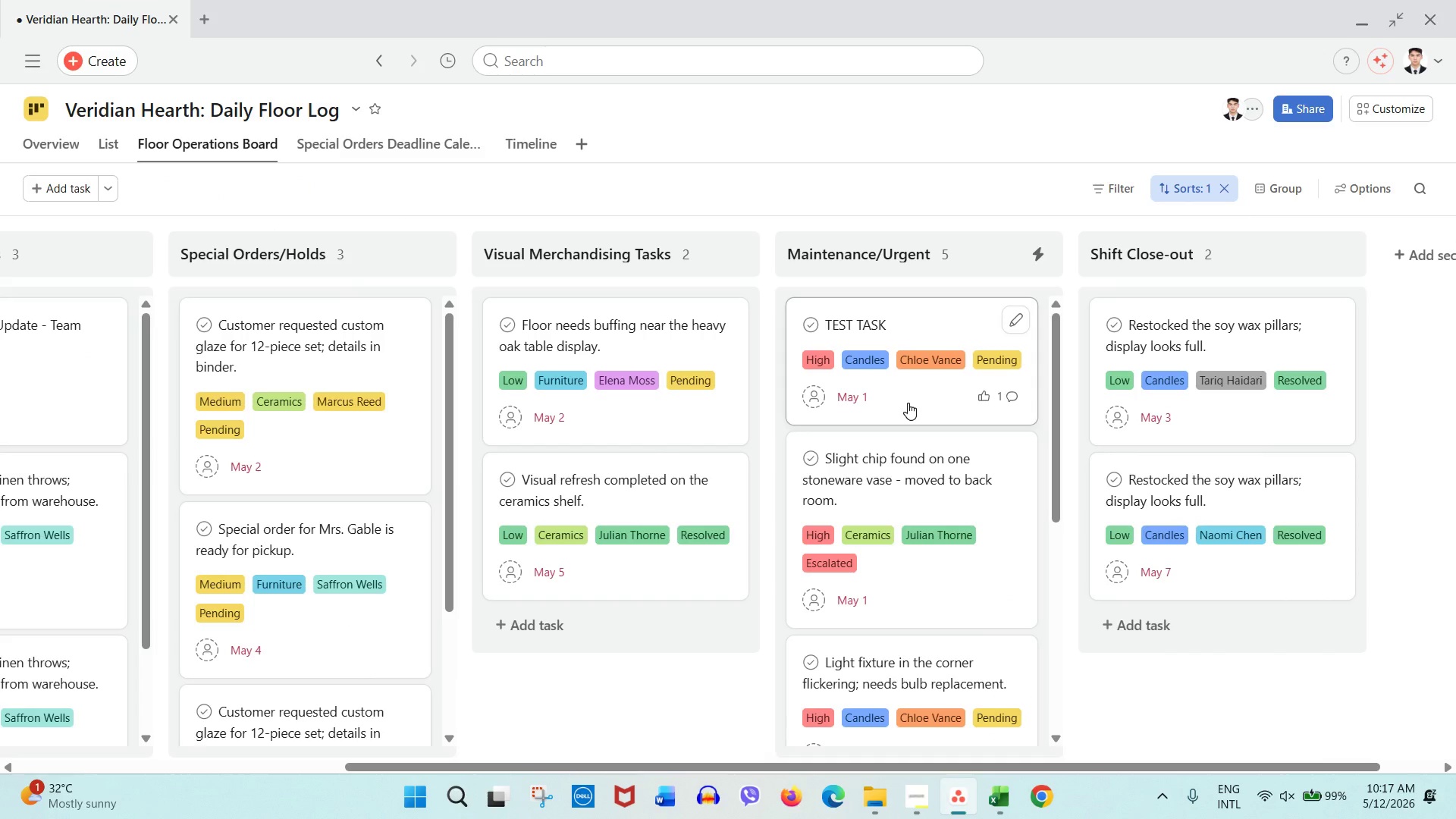 
left_click([908, 403])
 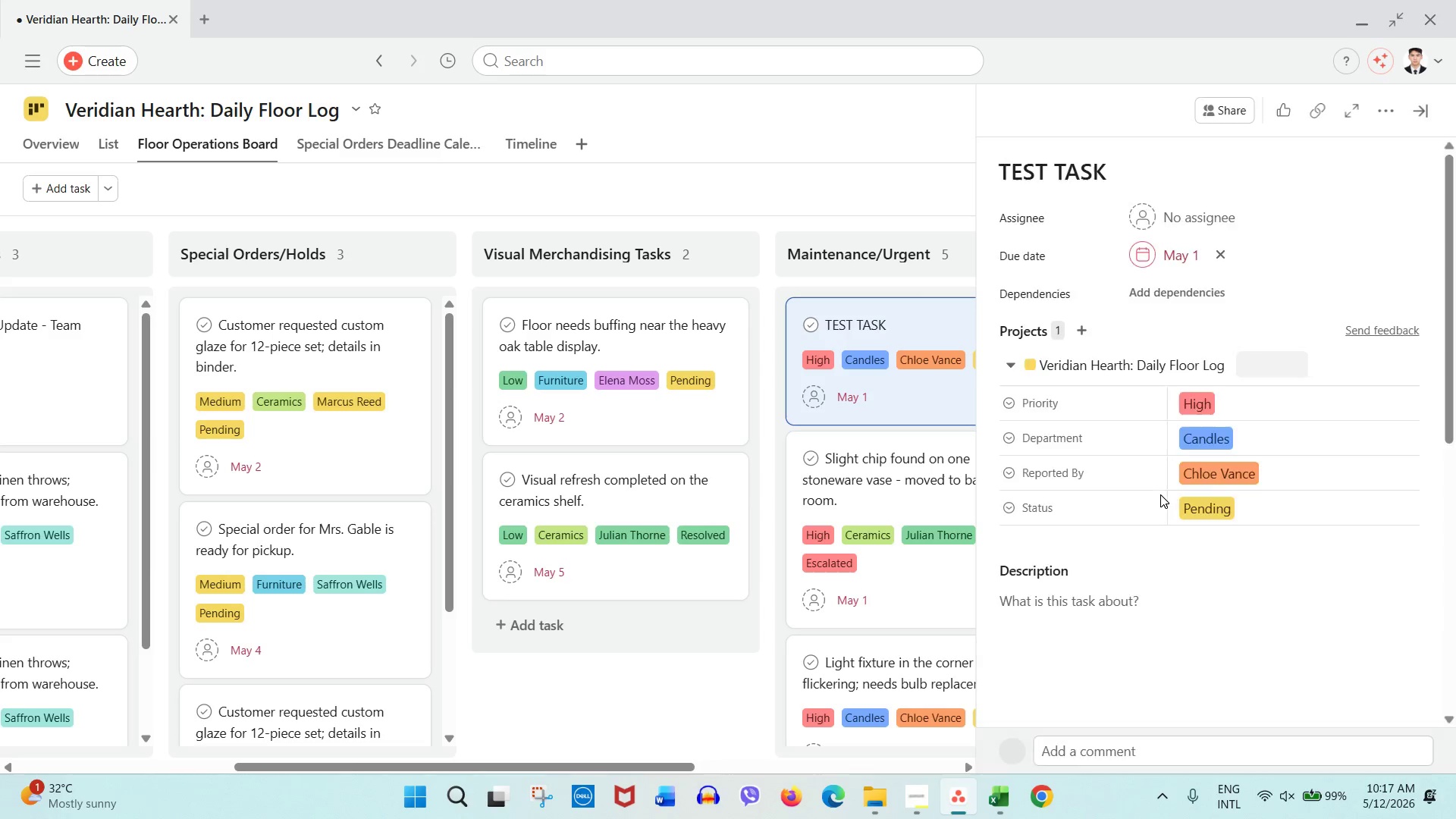 
scroll: coordinate [1160, 494], scroll_direction: down, amount: 11.0
 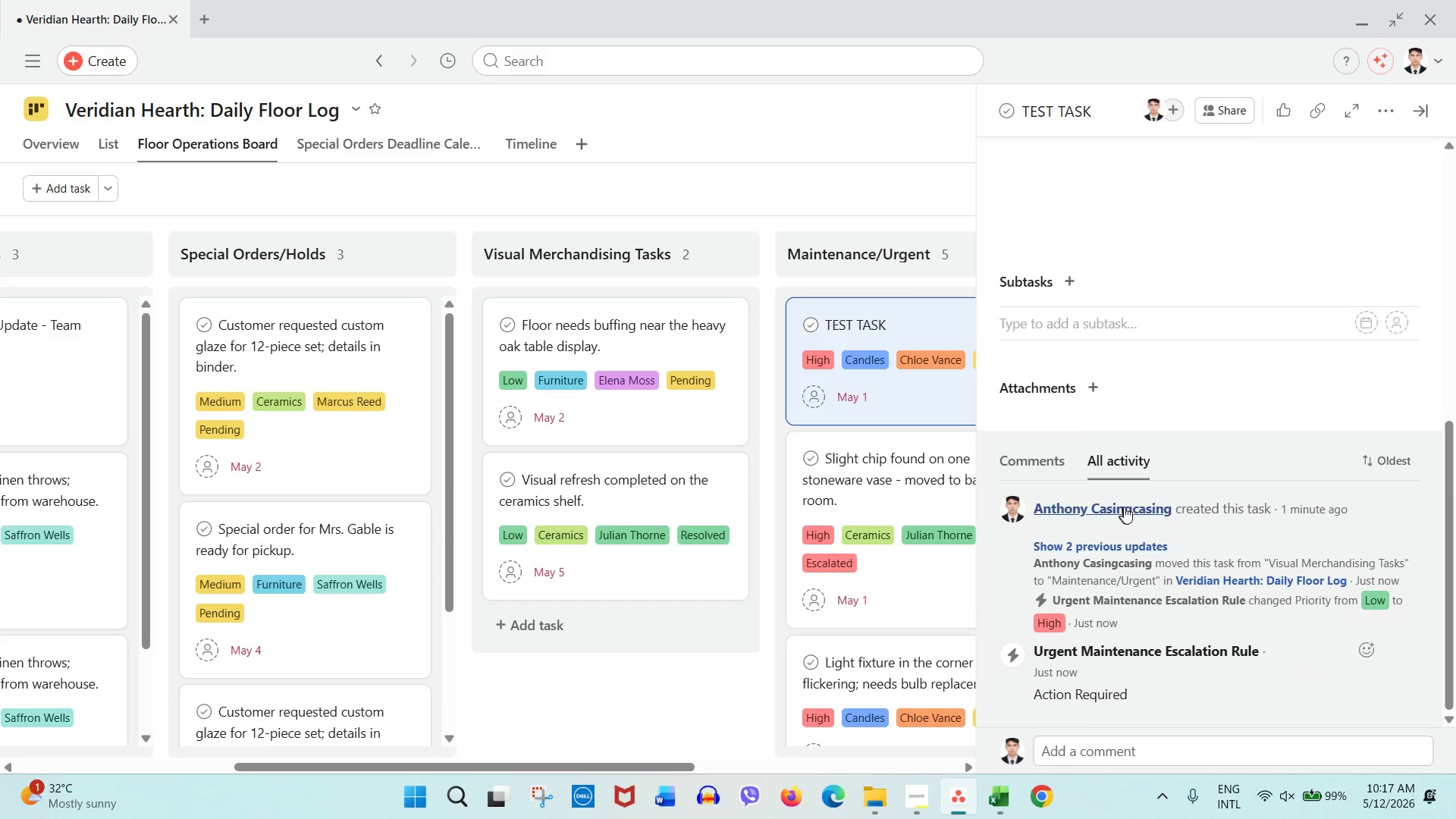 
left_click([1132, 537])
 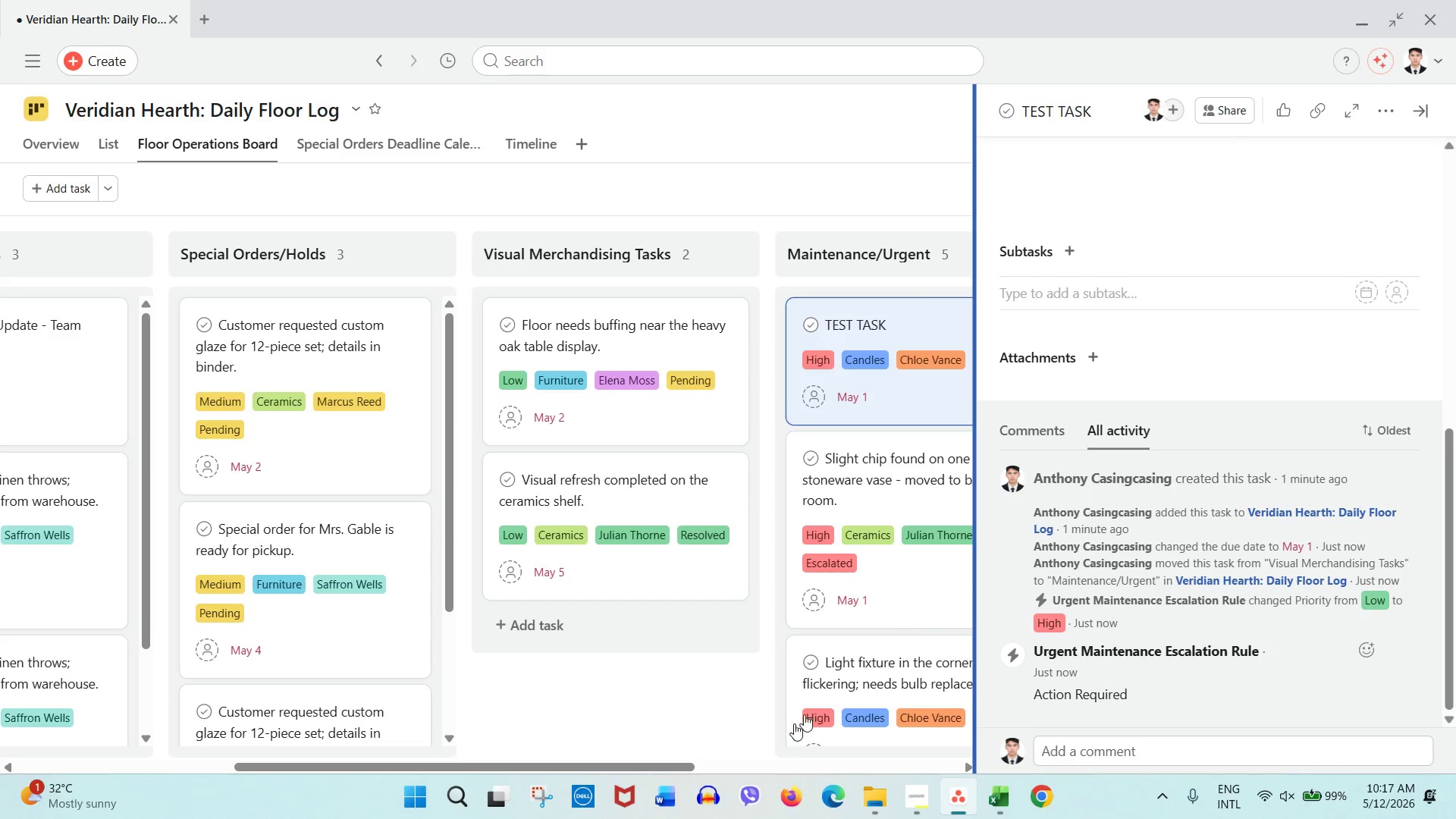 
left_click_drag(start_coordinate=[654, 767], to_coordinate=[828, 766])
 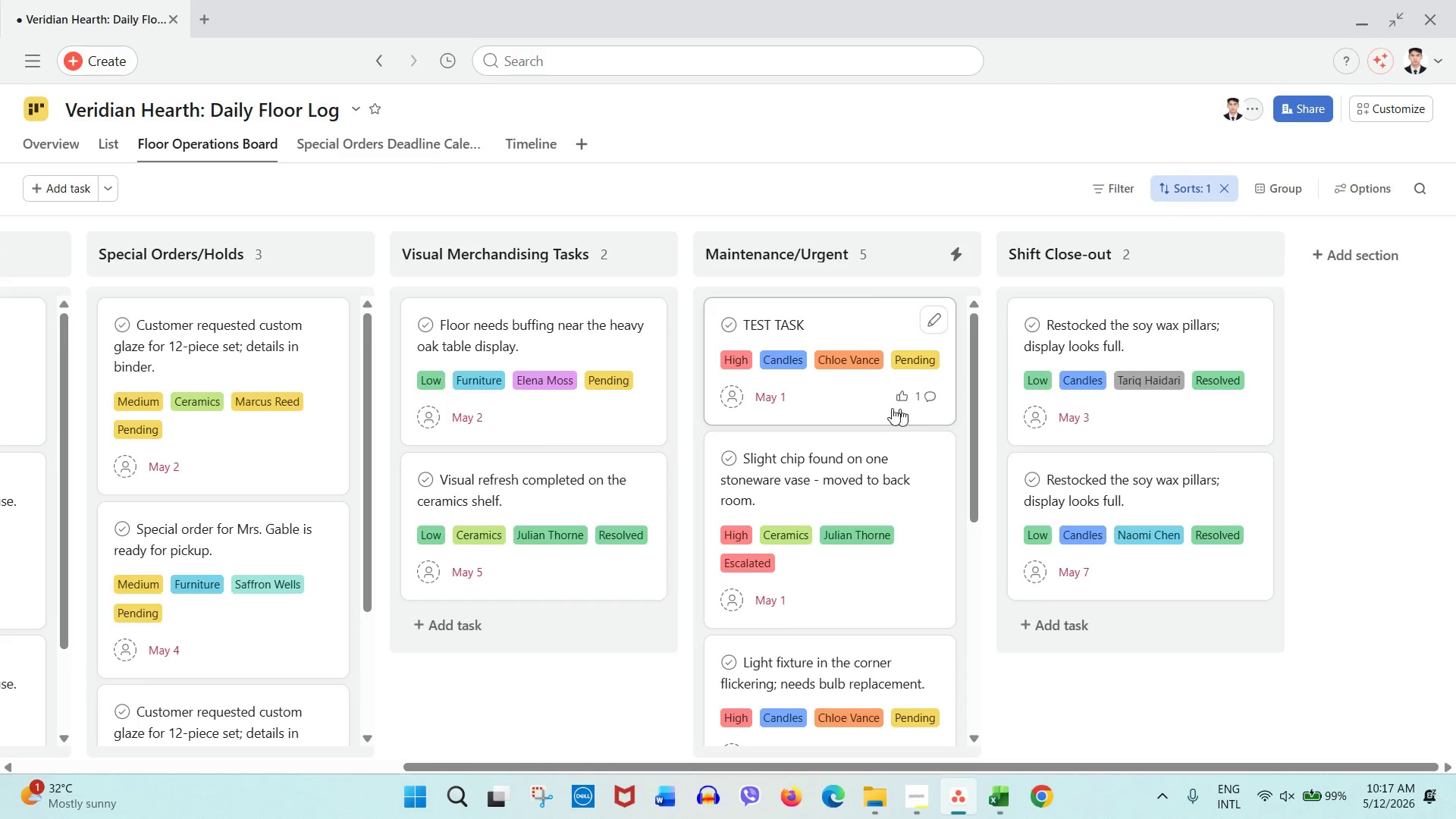 
left_click([873, 405])
 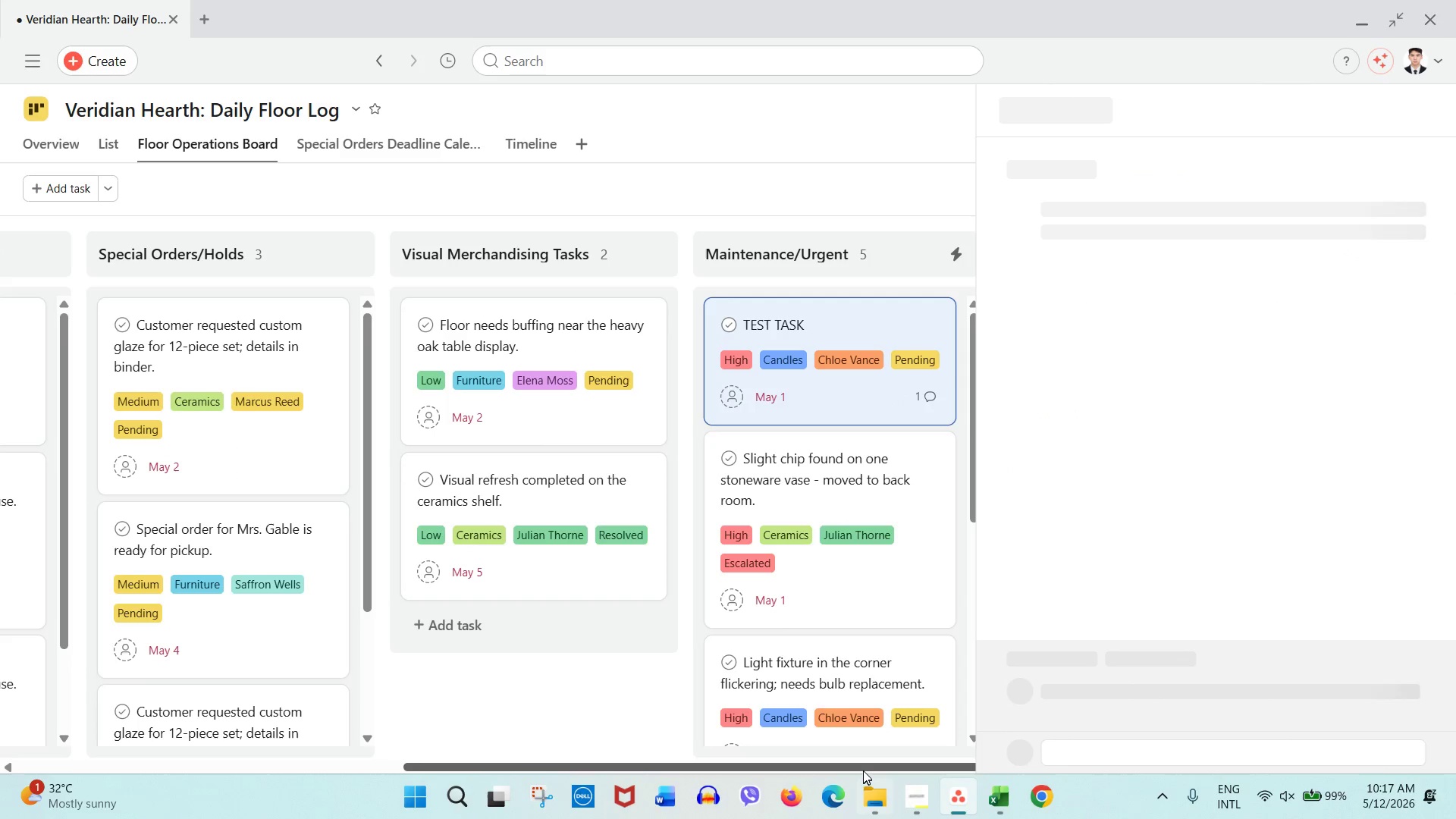 
left_click_drag(start_coordinate=[864, 770], to_coordinate=[917, 771])
 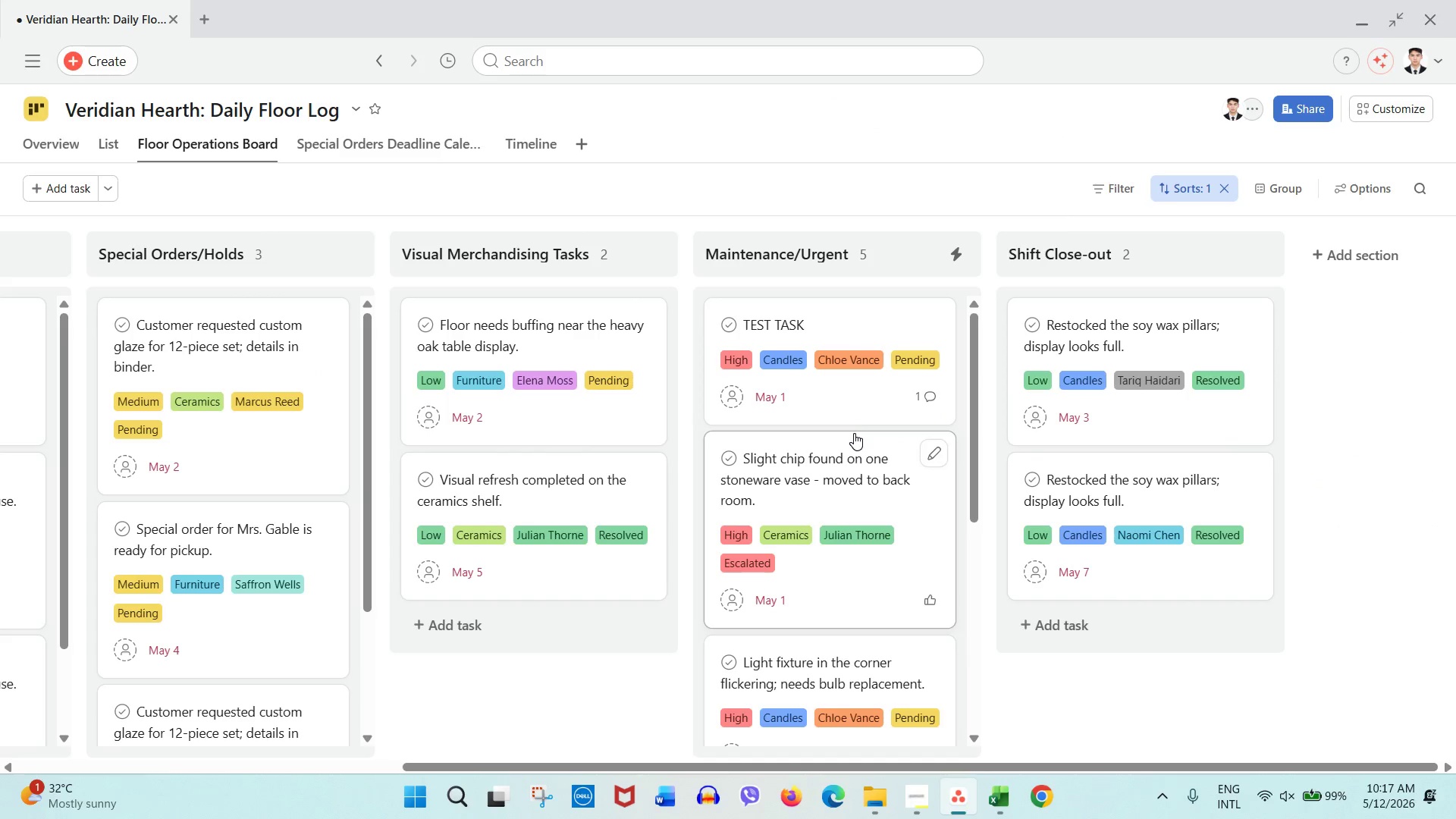 
left_click([855, 424])
 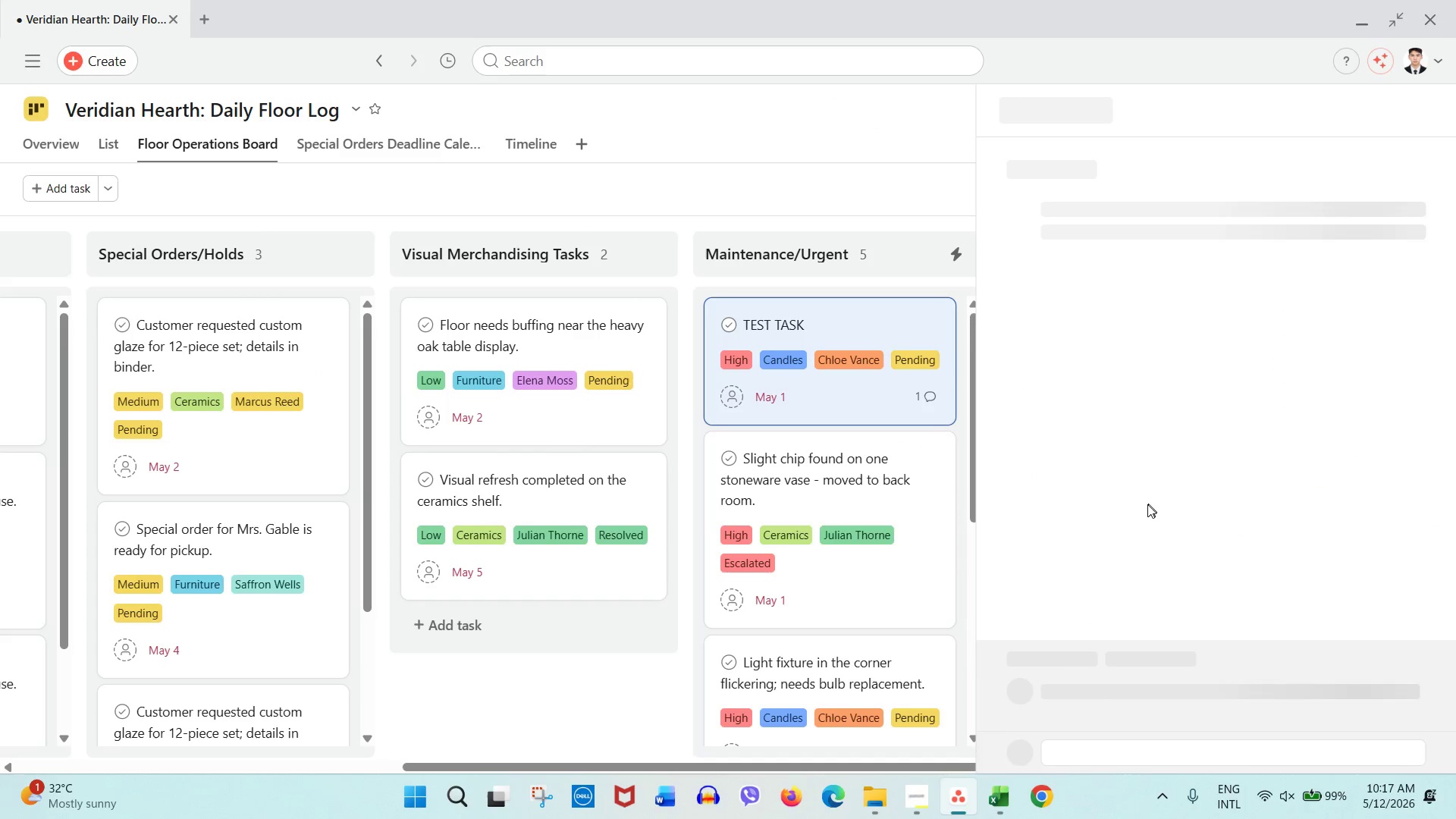 
scroll: coordinate [1212, 507], scroll_direction: down, amount: 22.0
 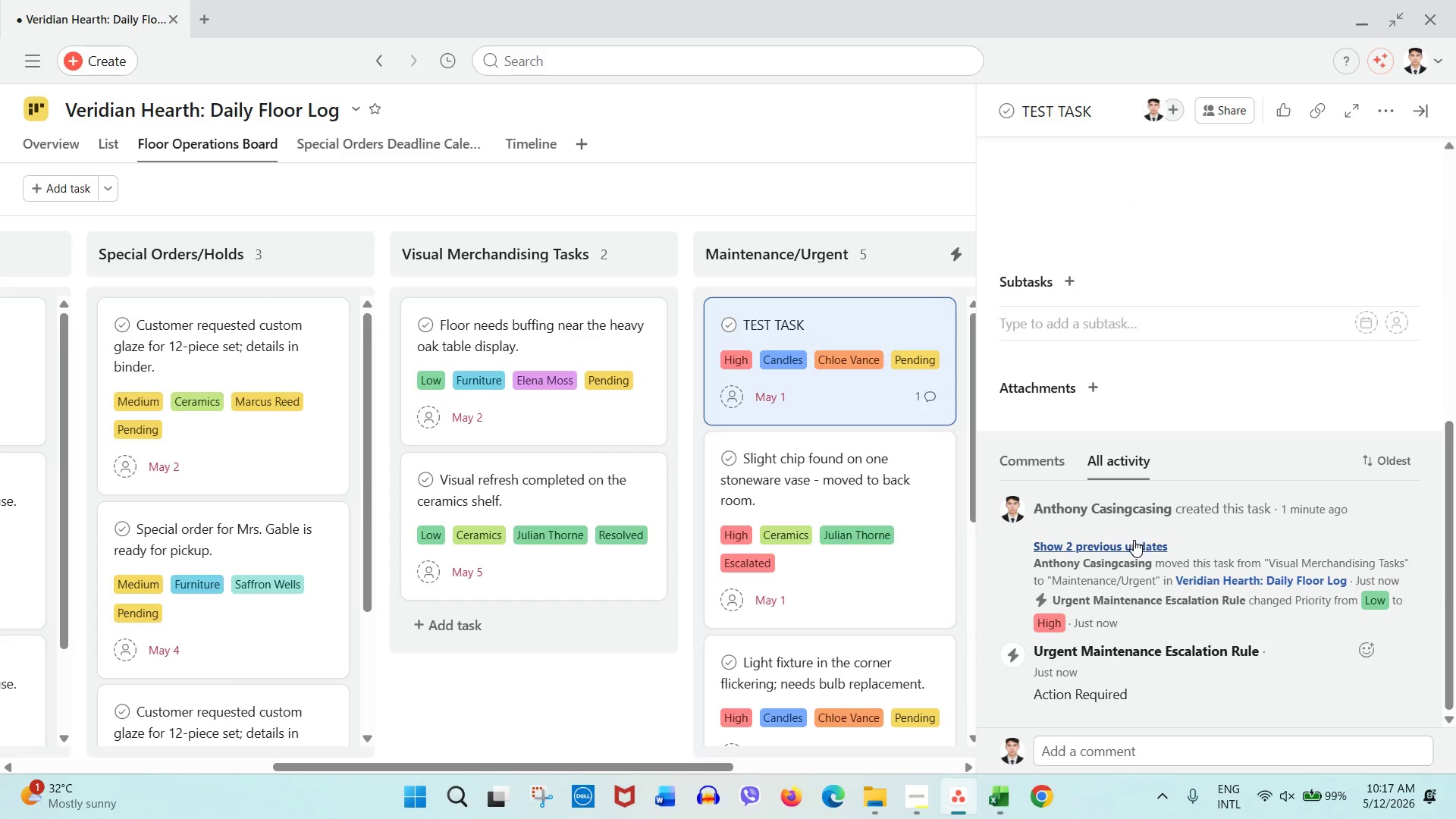 
left_click([1134, 540])
 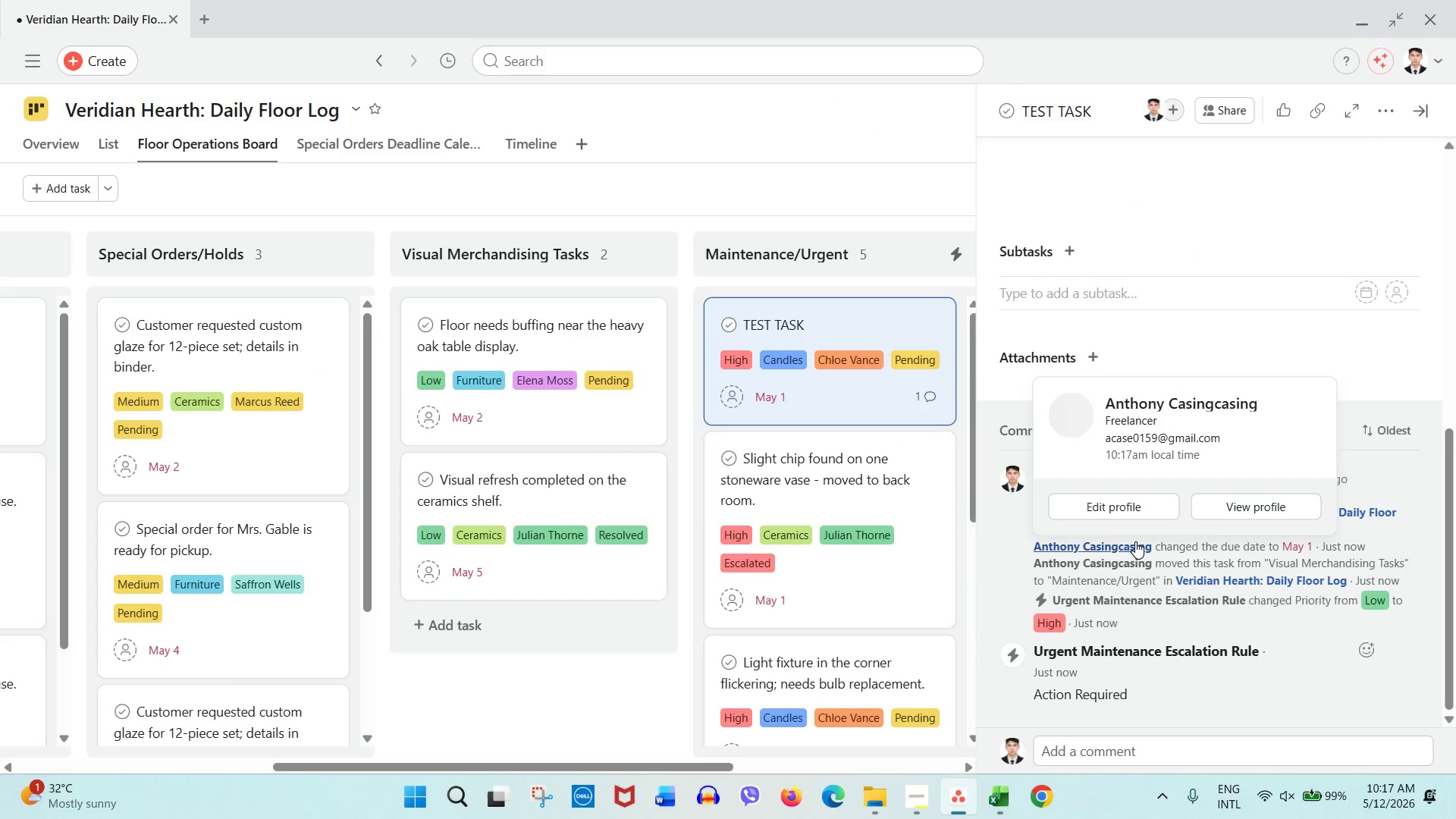 
scroll: coordinate [1135, 541], scroll_direction: down, amount: 1.0
 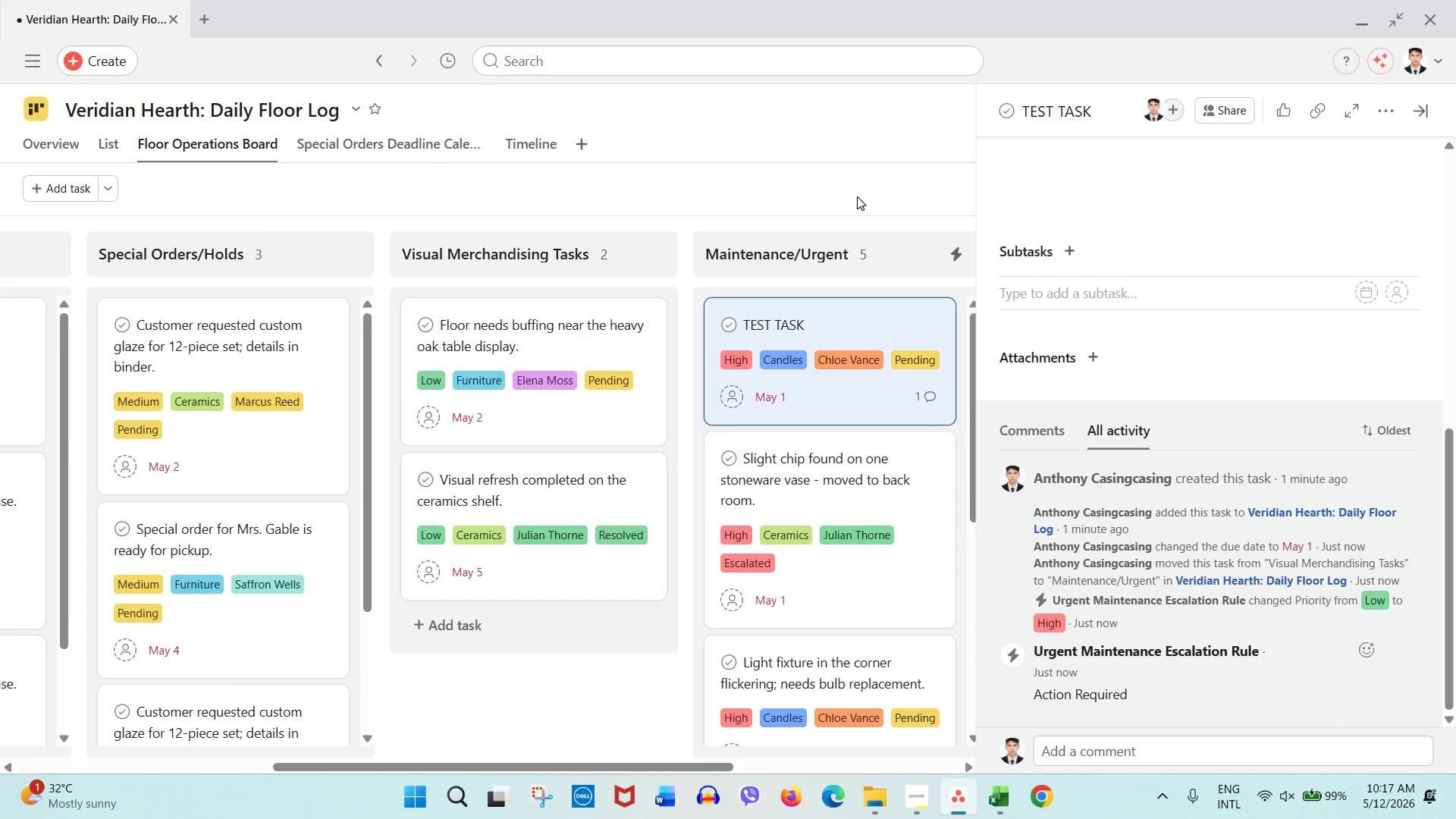 
key(Meta+Shift+S)
 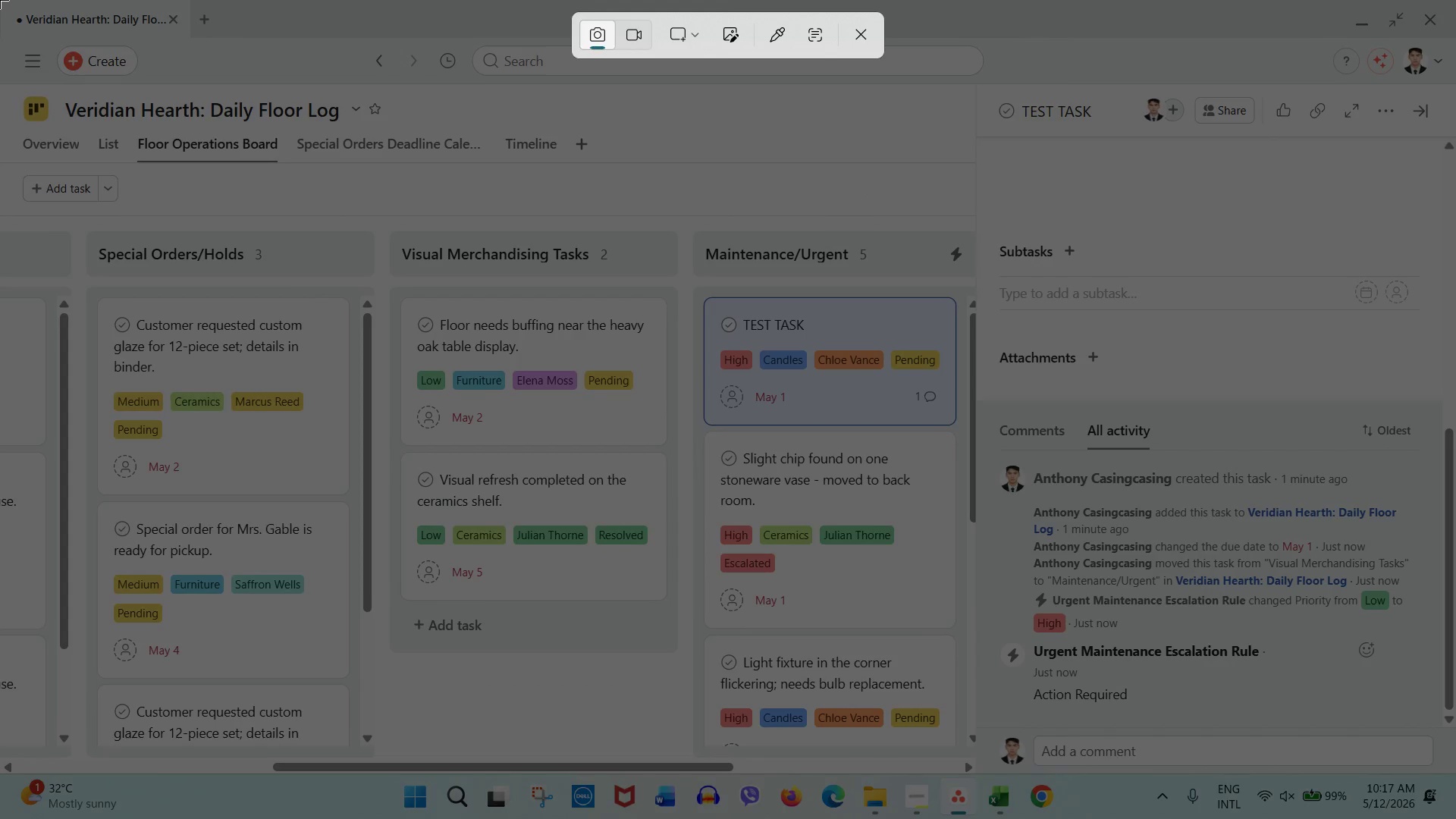 
left_click_drag(start_coordinate=[0, 0], to_coordinate=[1455, 770])
 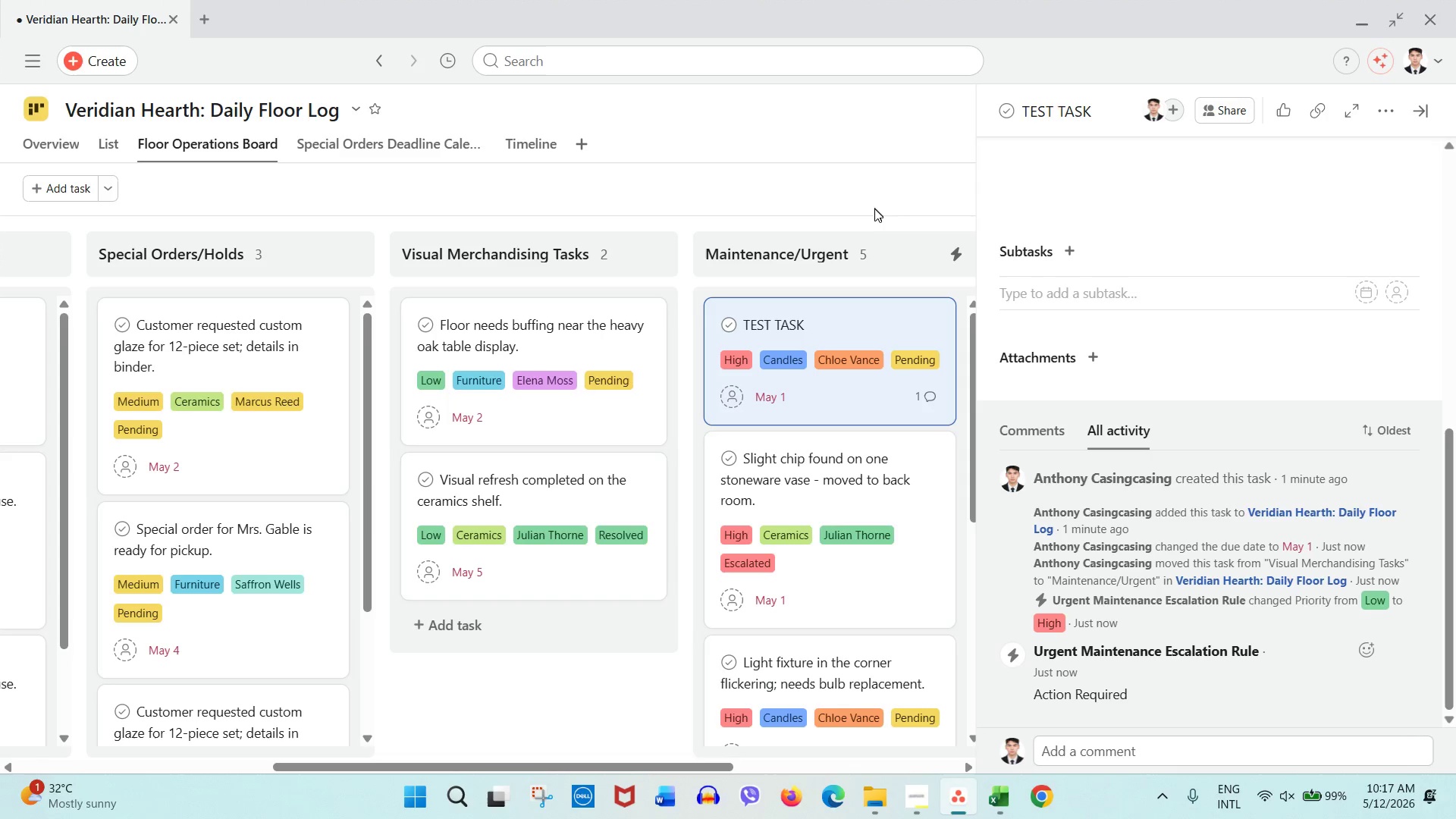 
left_click([874, 189])
 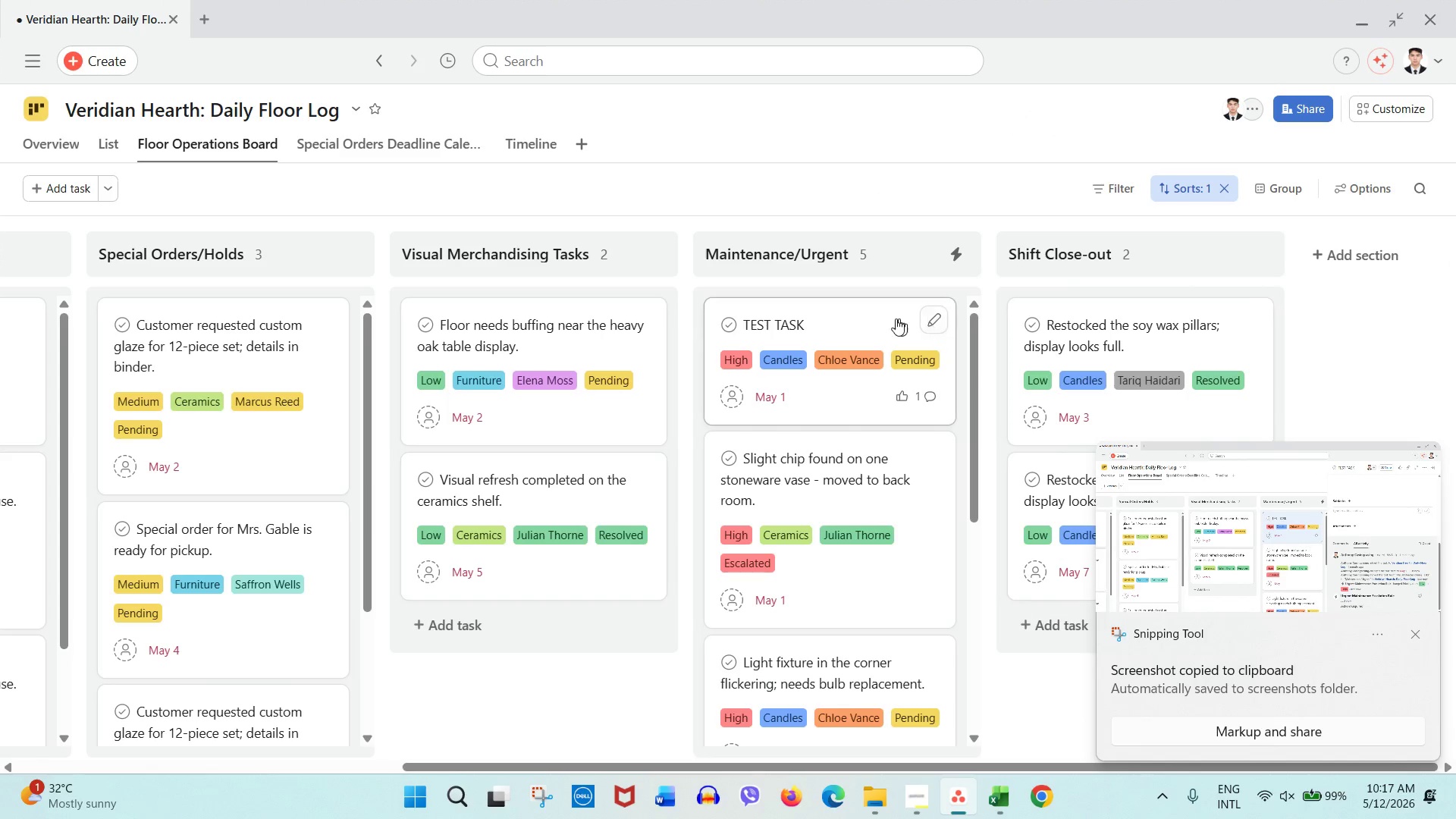 
right_click([890, 318])
 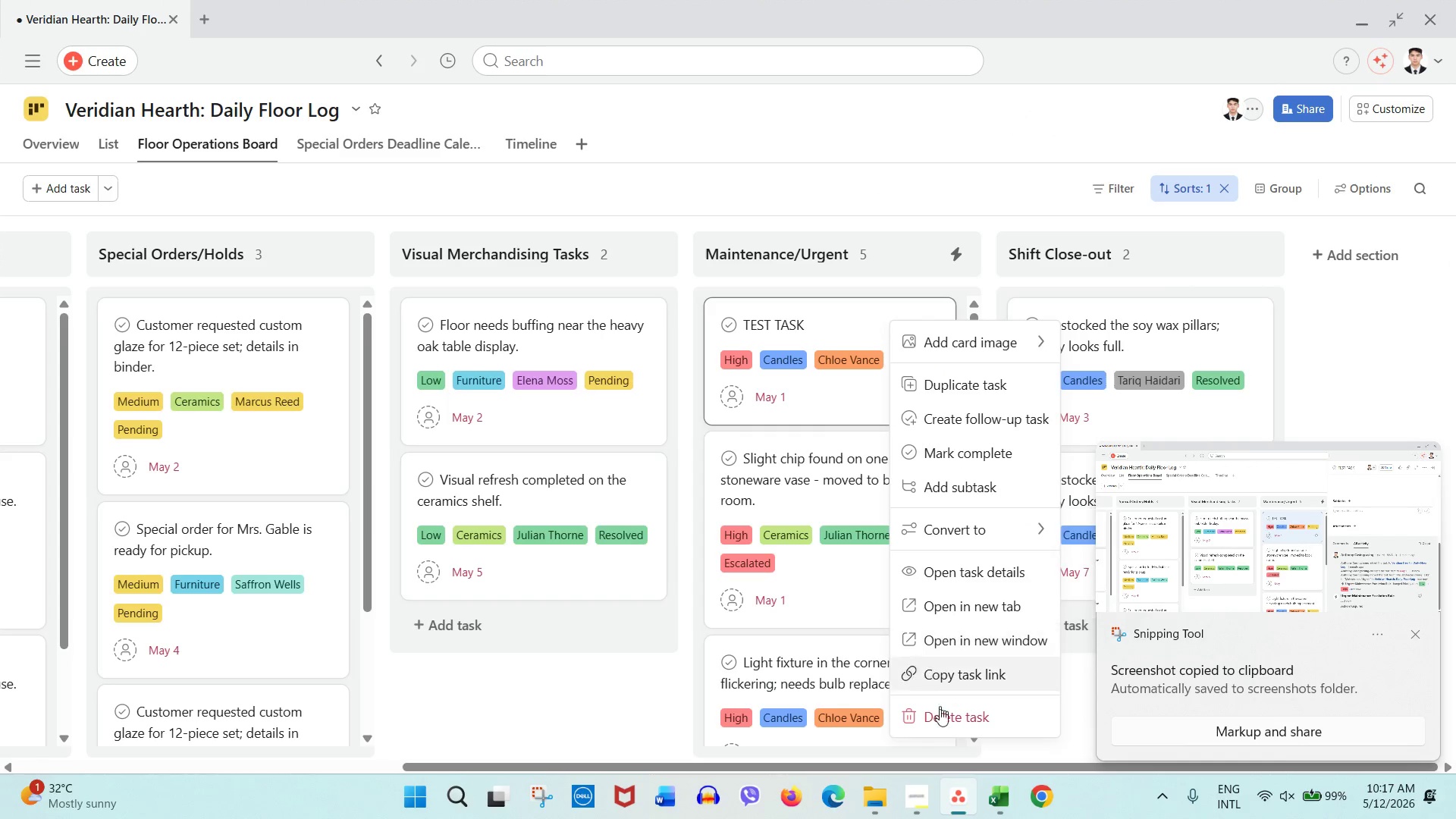 
left_click([940, 720])
 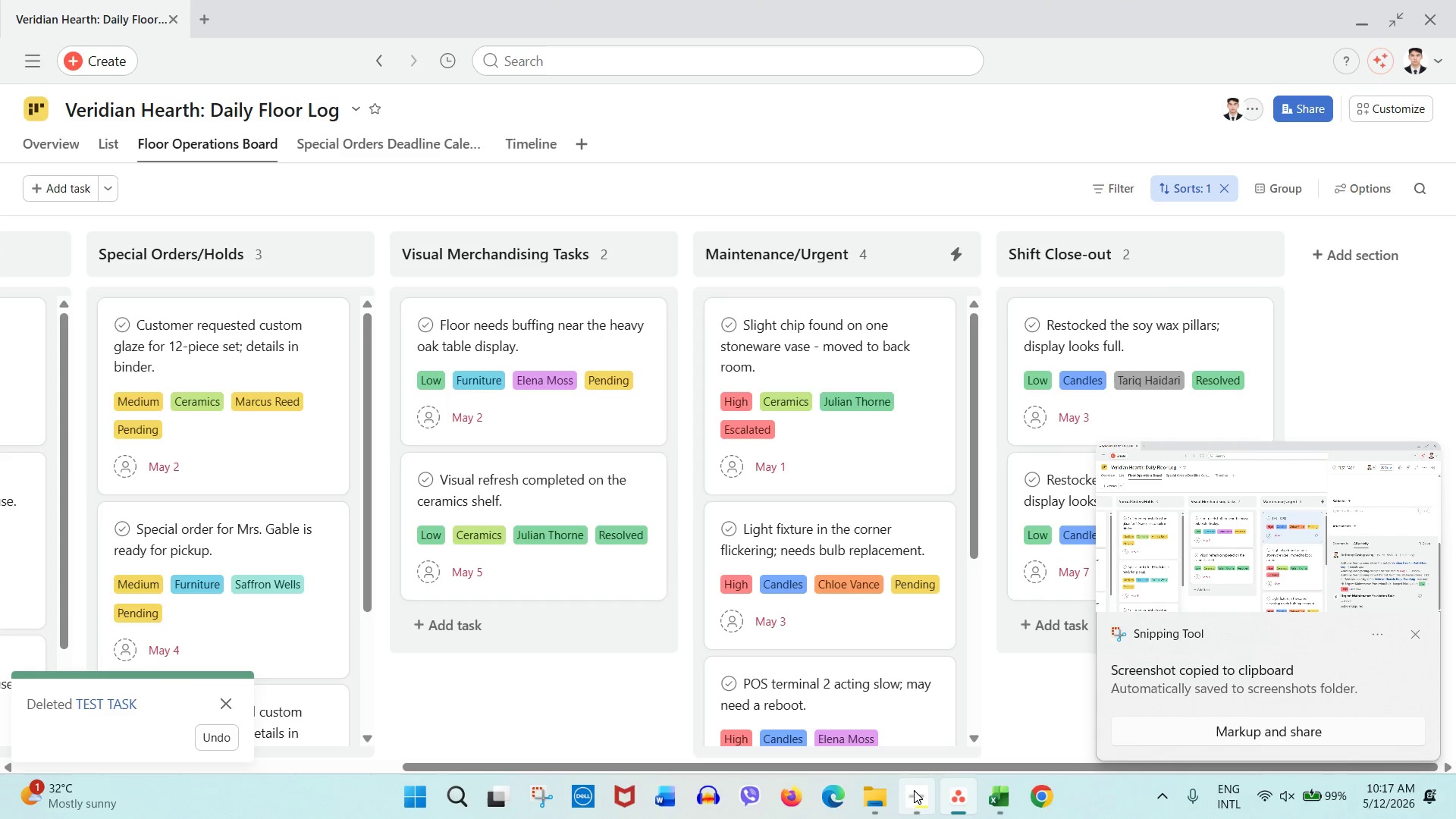 
left_click([890, 795])
 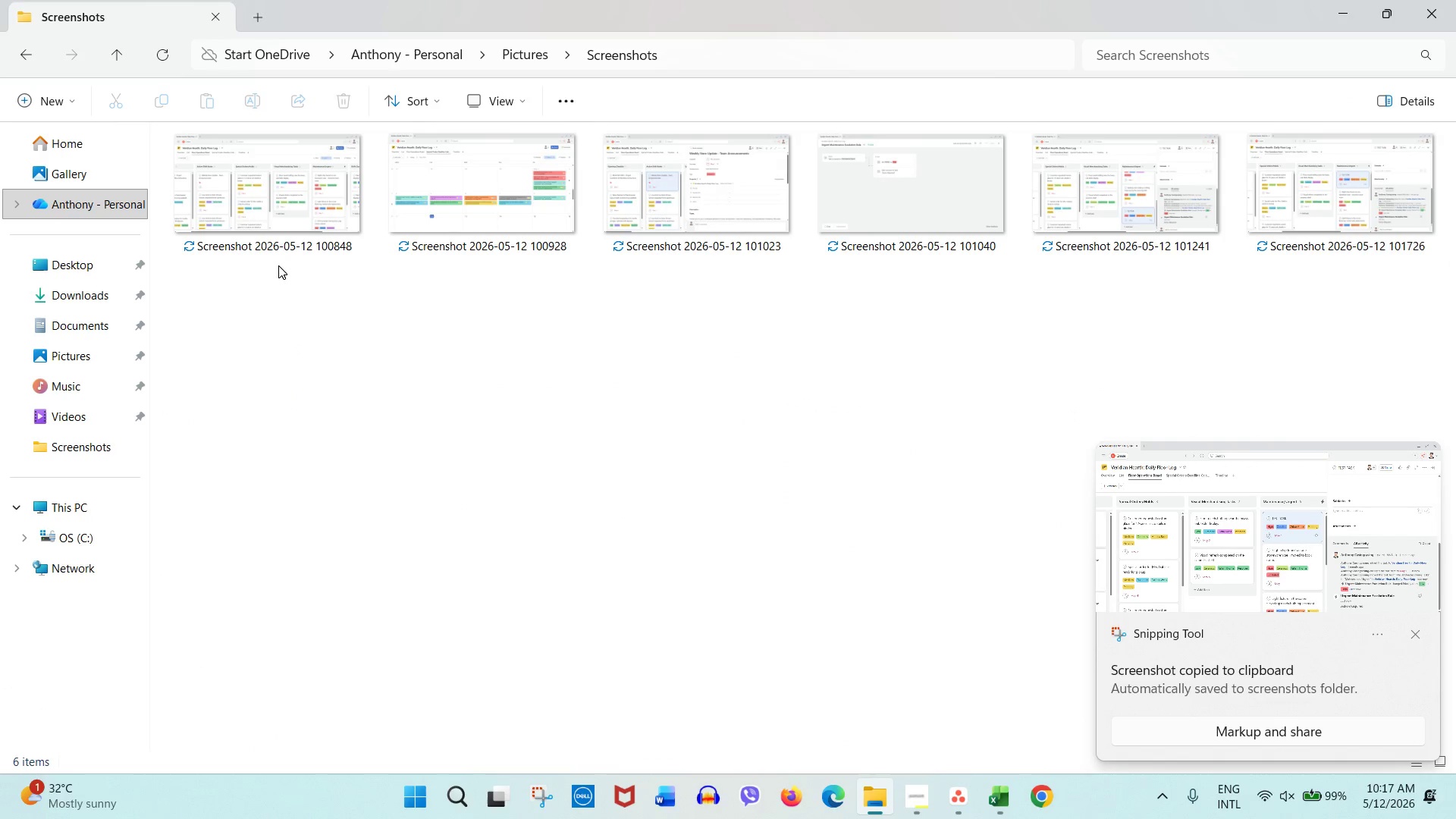 
right_click([508, 335])
 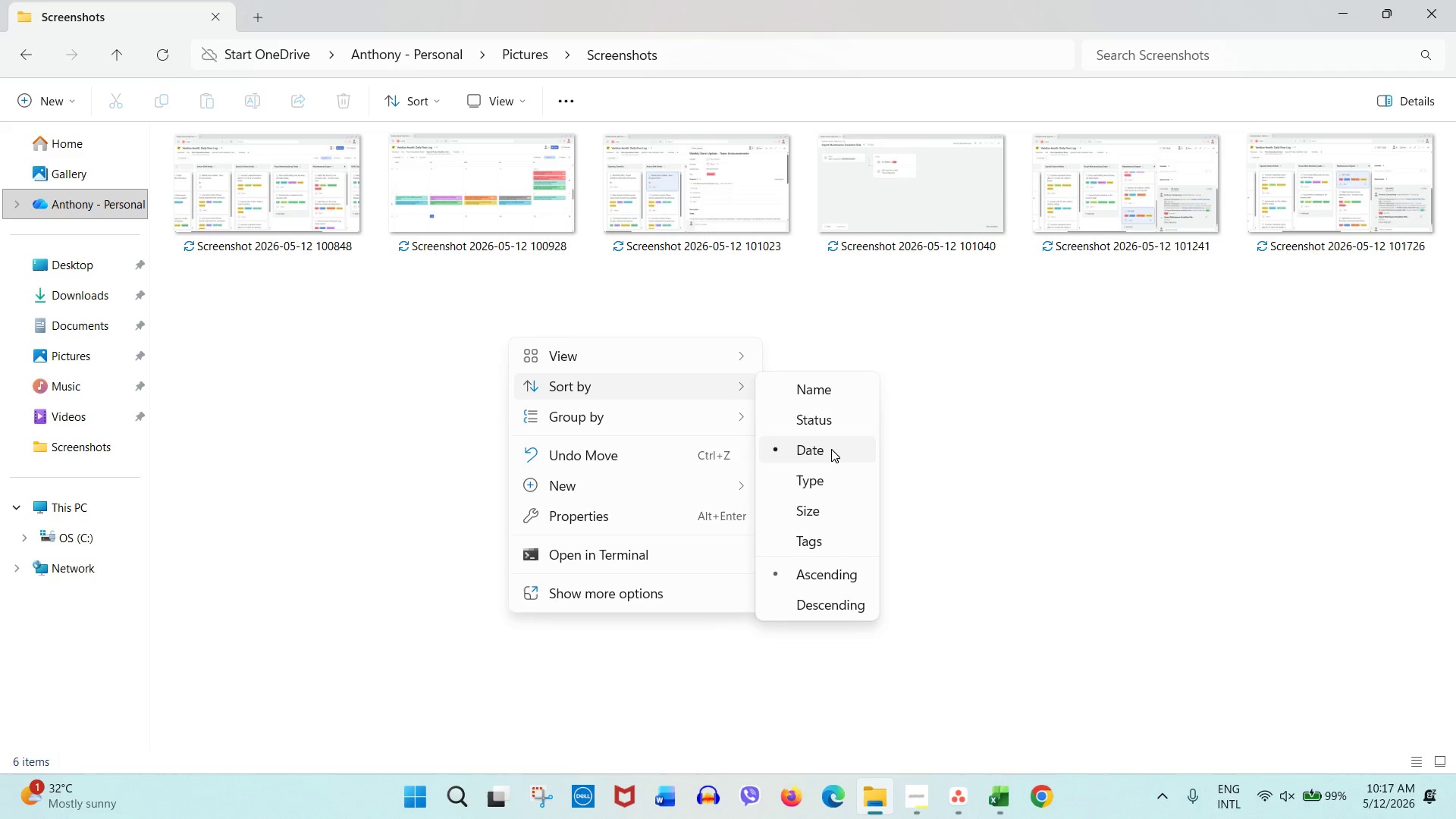 
left_click([1035, 387])
 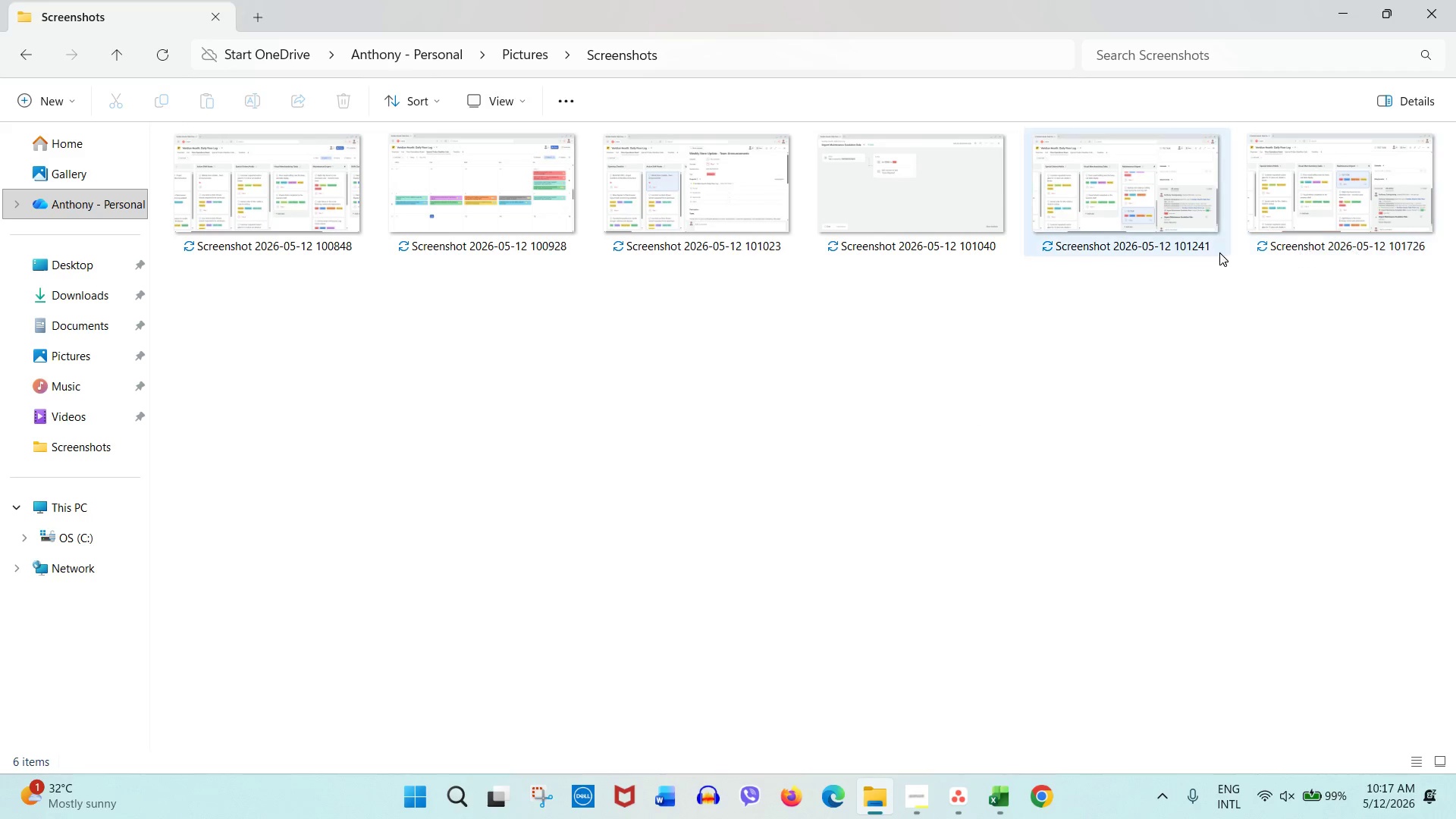 
left_click([1188, 253])
 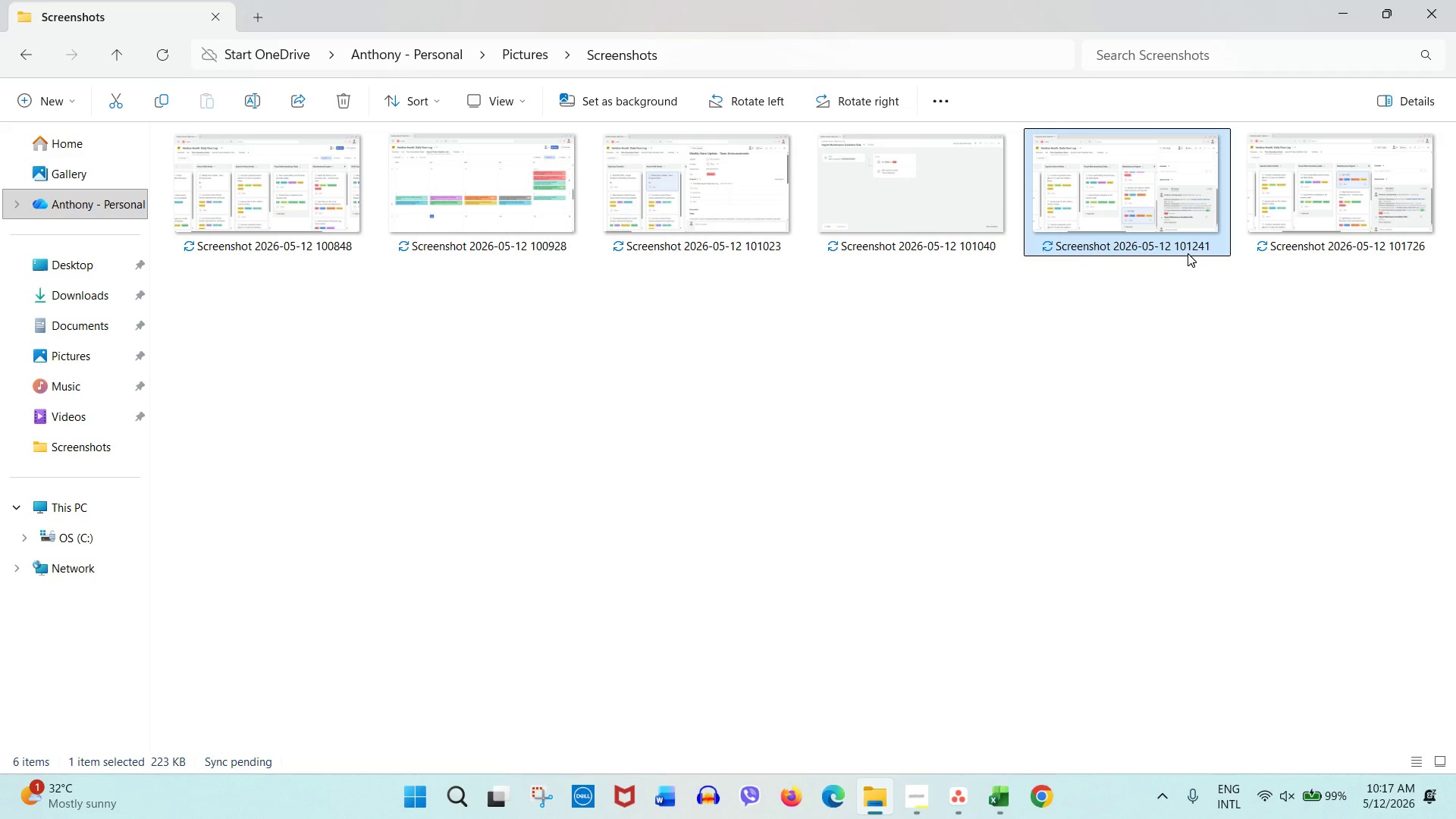 
left_click([964, 320])
 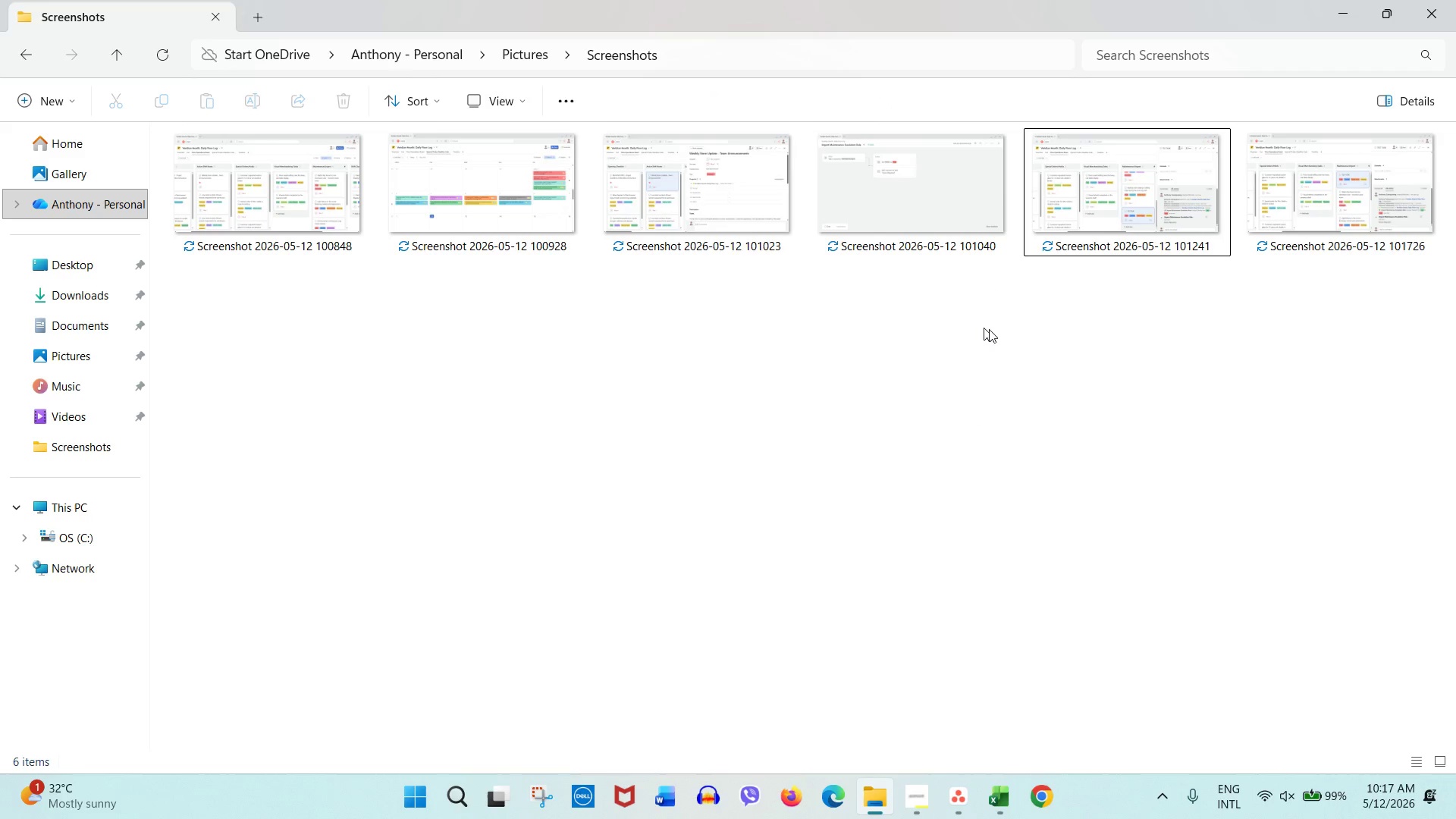 
right_click([964, 320])
 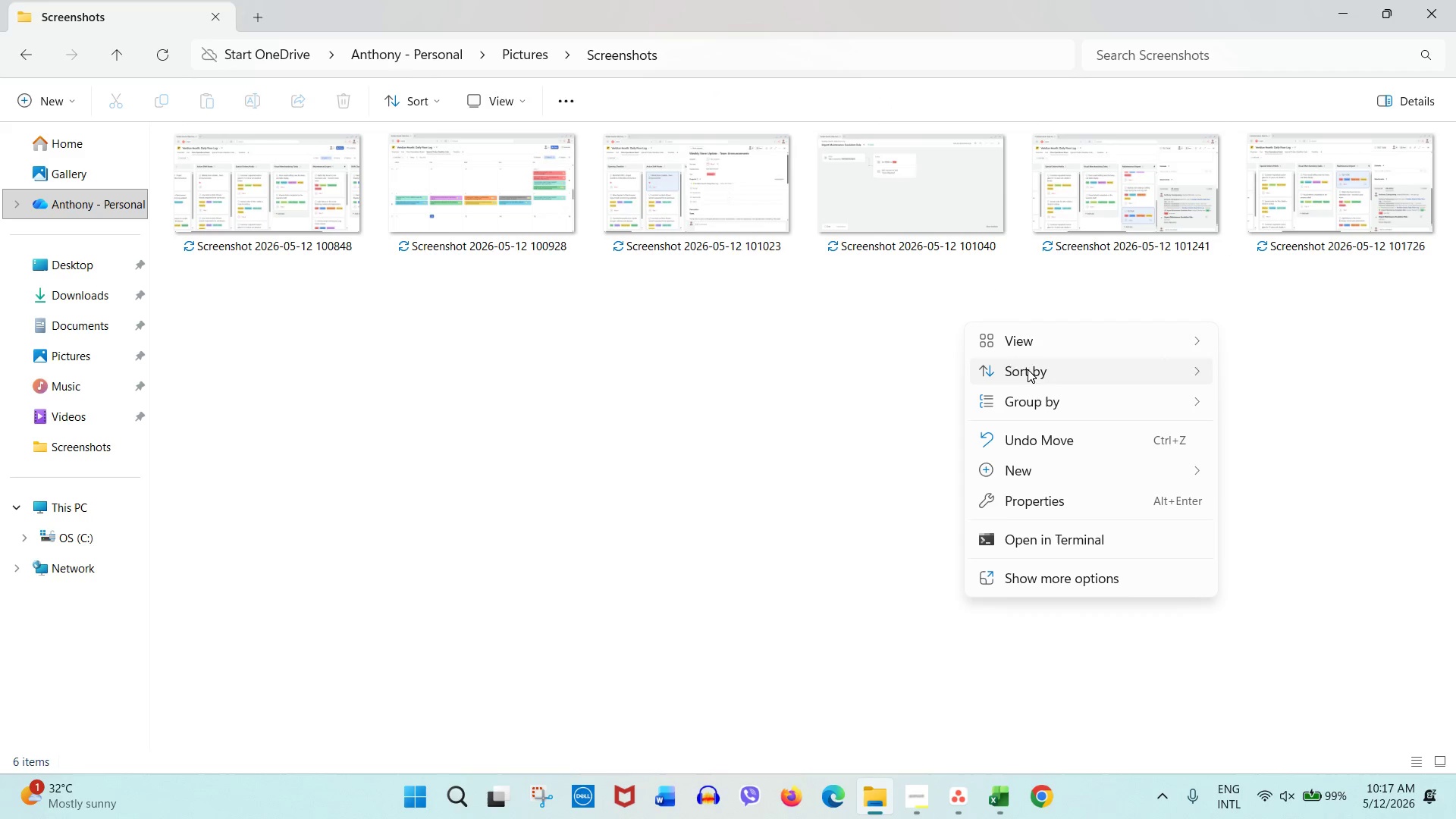 
left_click([1028, 369])
 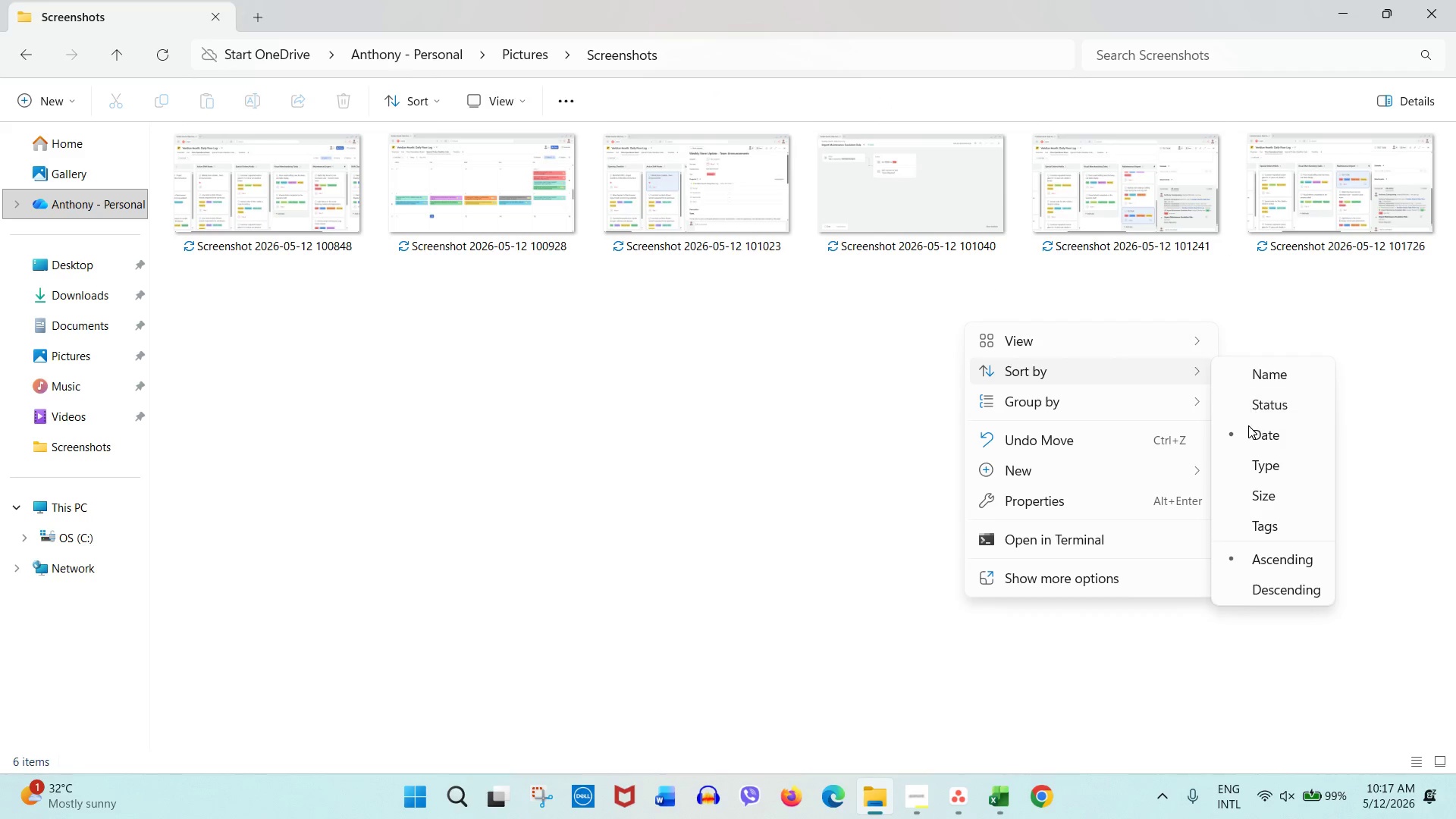 
left_click([1248, 427])
 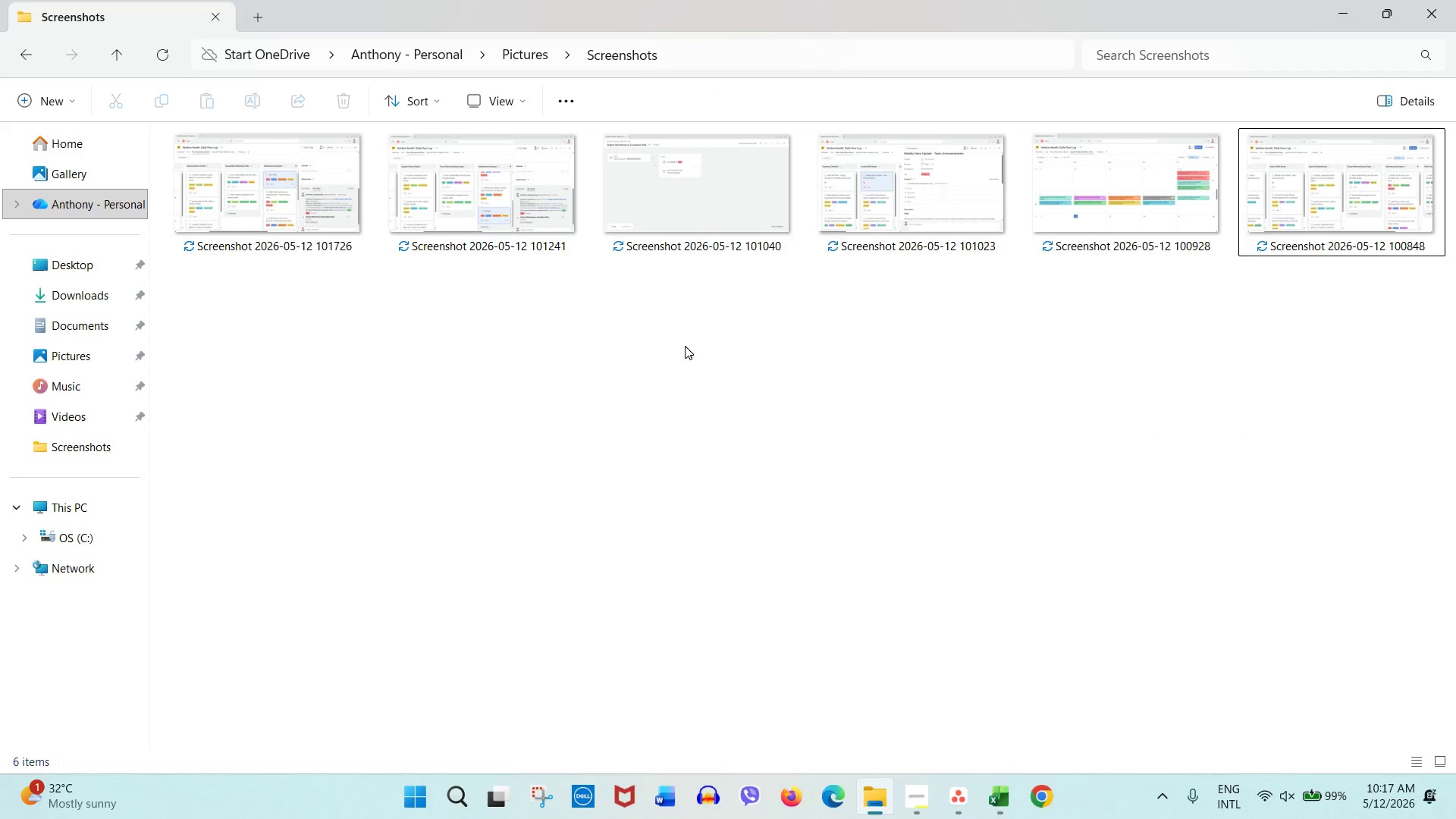 
left_click([684, 350])
 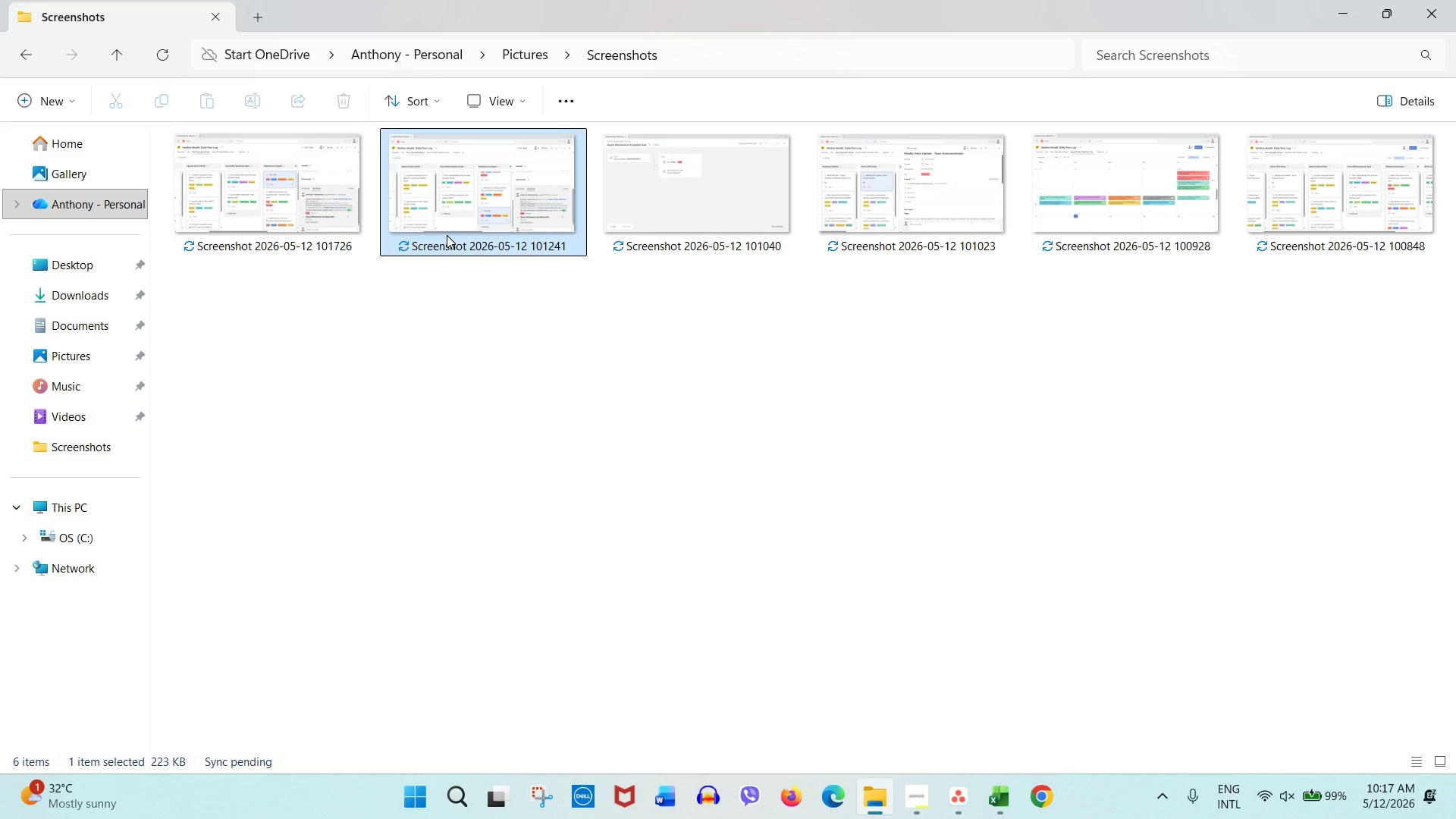 
double_click([447, 235])
 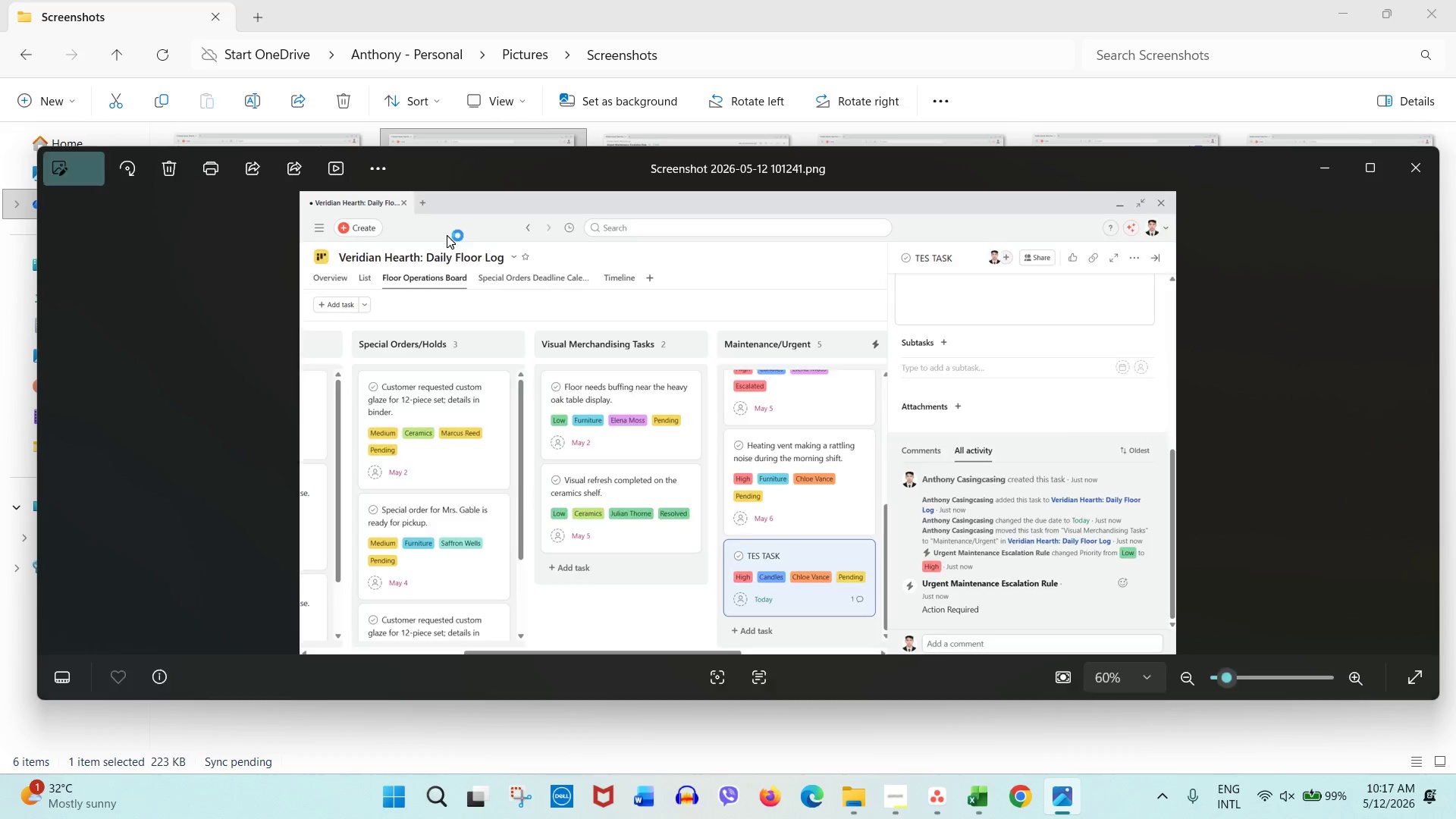 
key(ArrowLeft)
 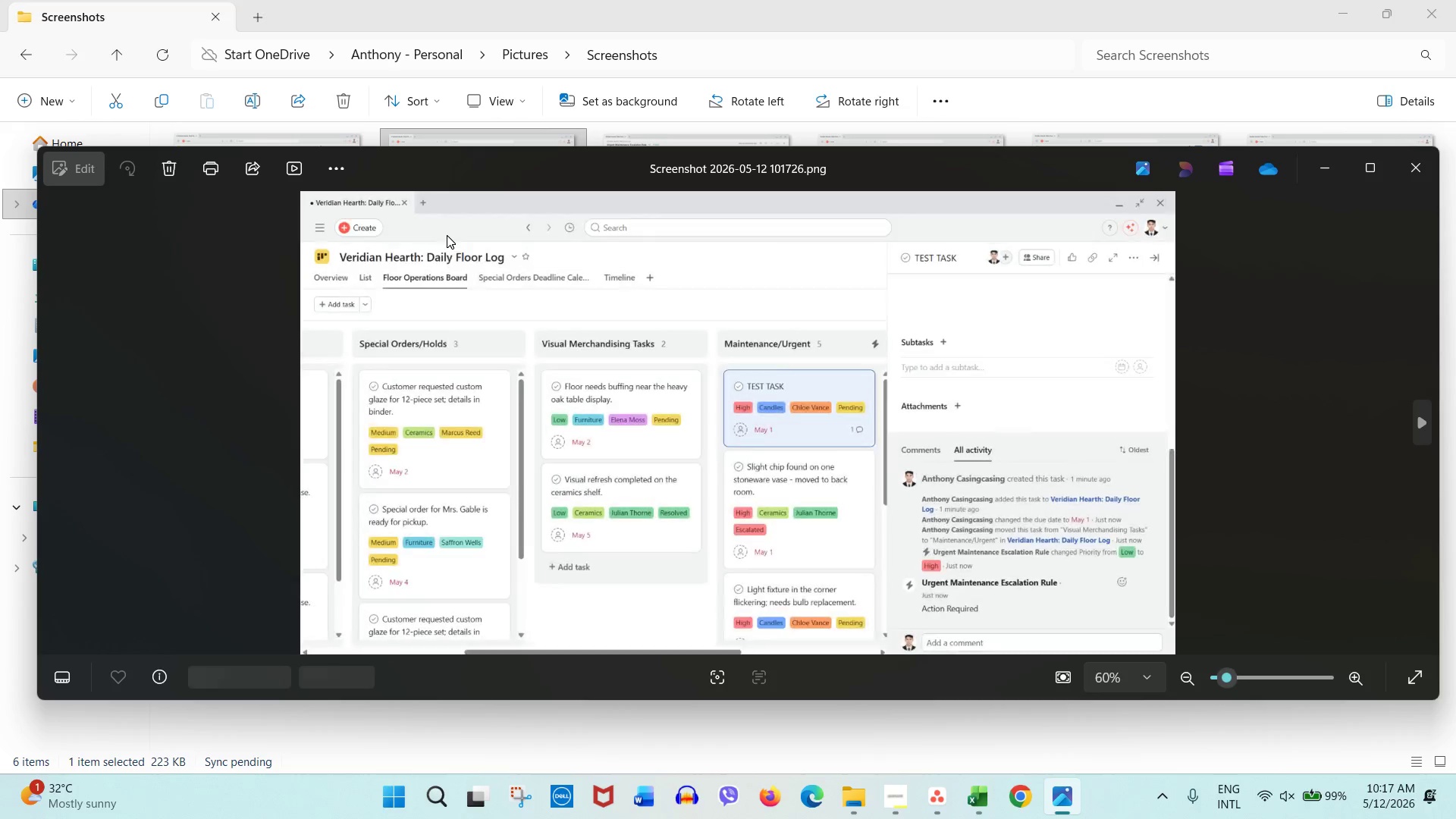 
key(ArrowRight)
 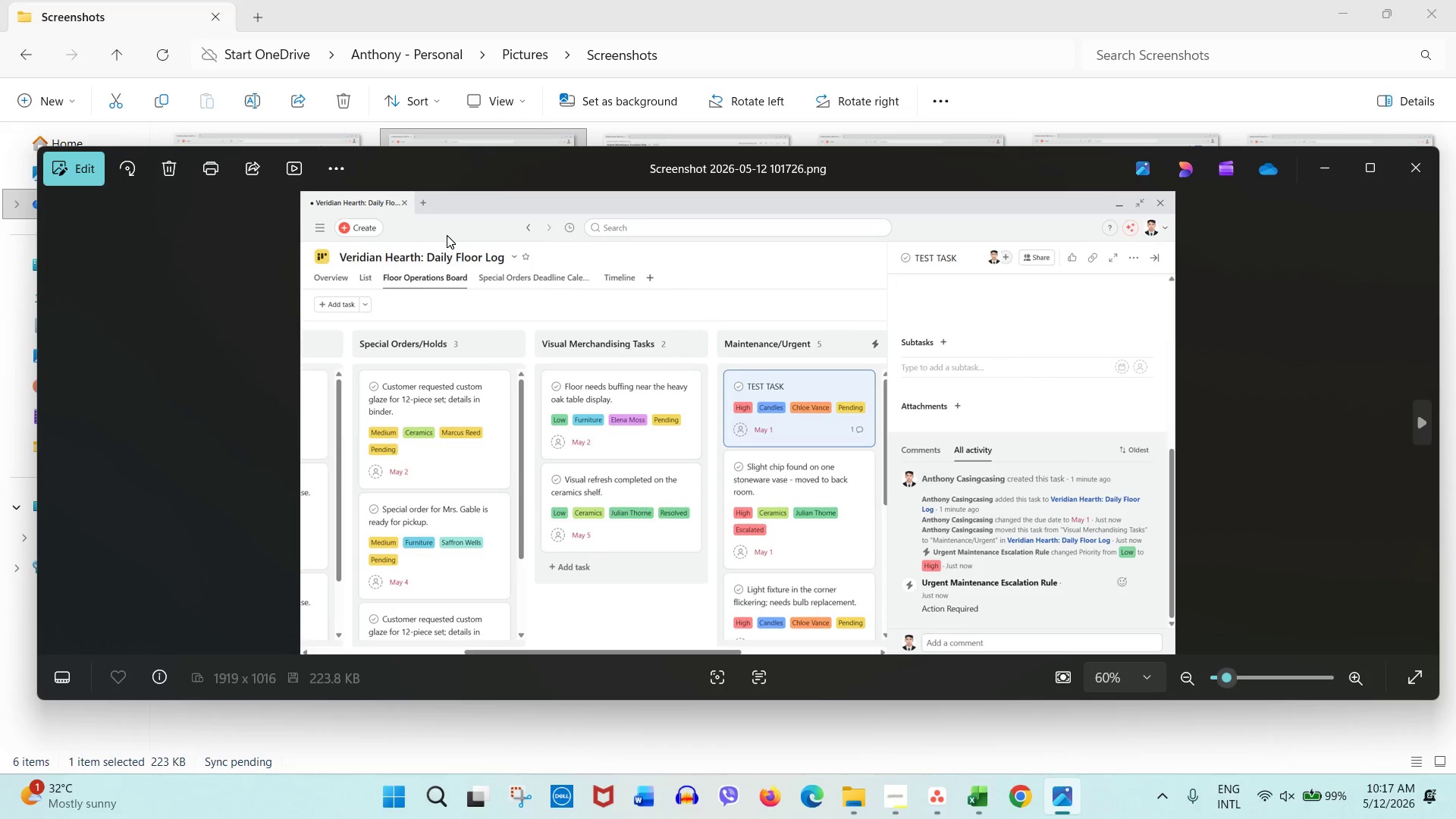 
key(ArrowLeft)
 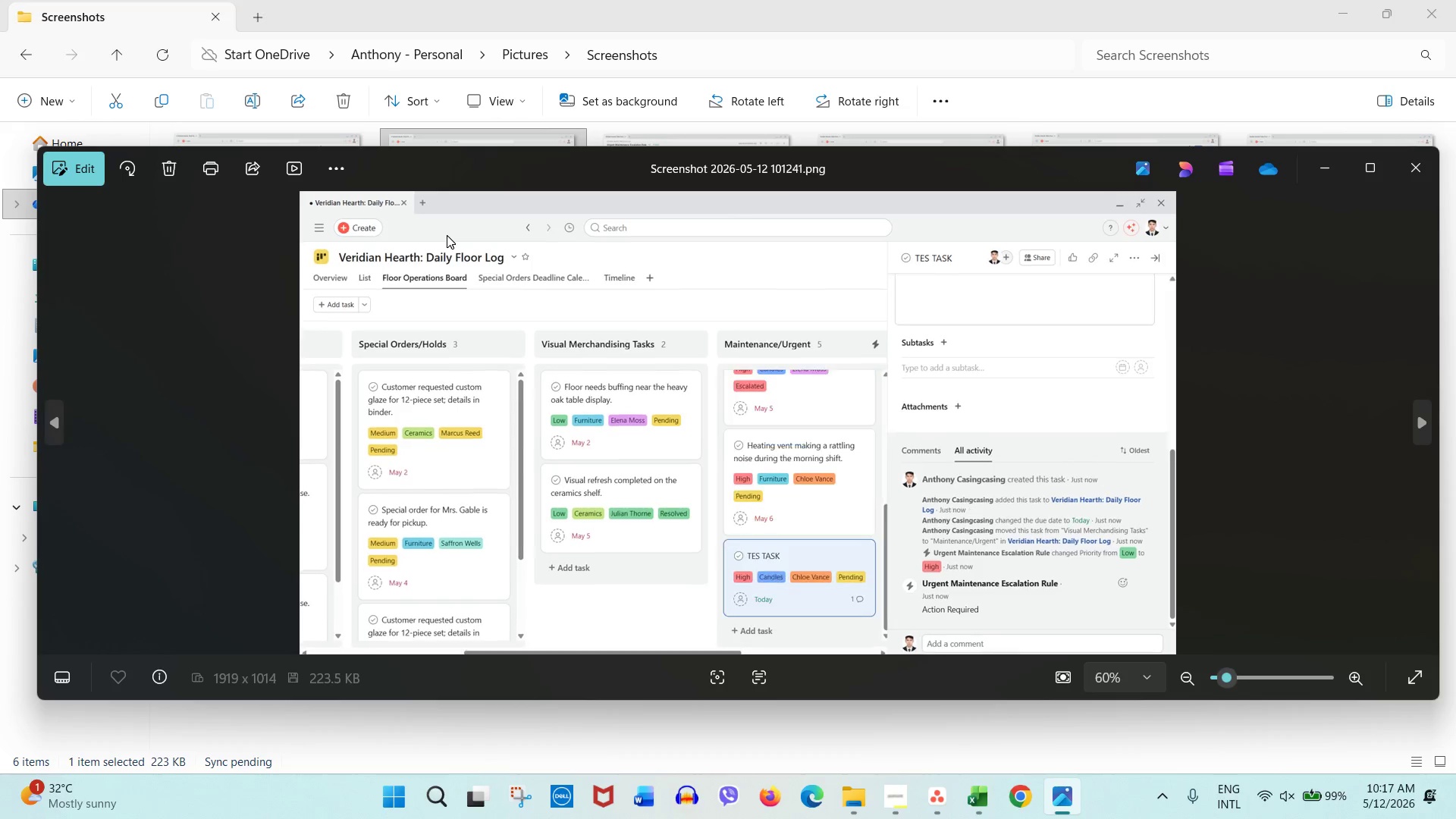 
key(ArrowRight)
 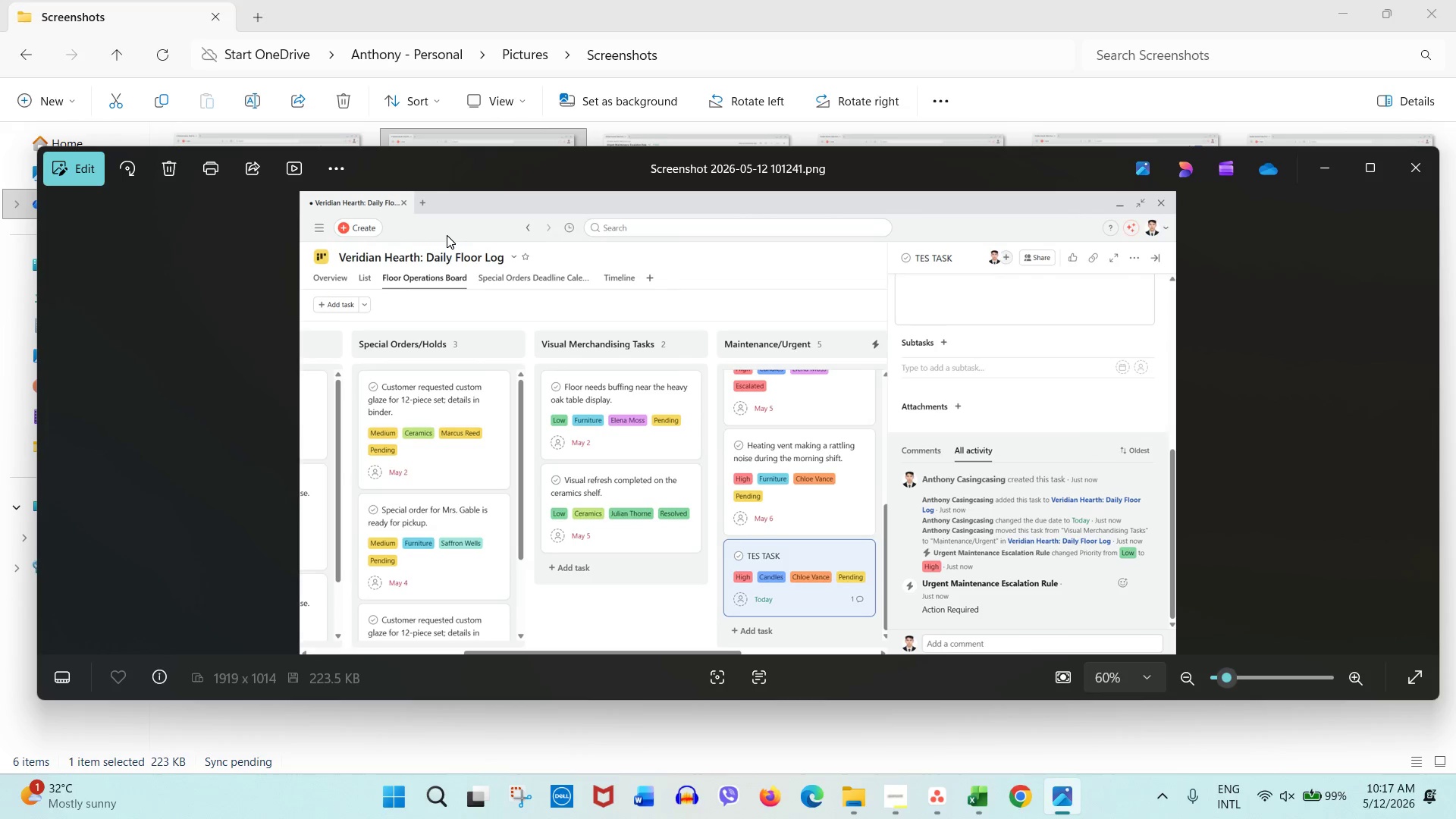 
key(Delete)